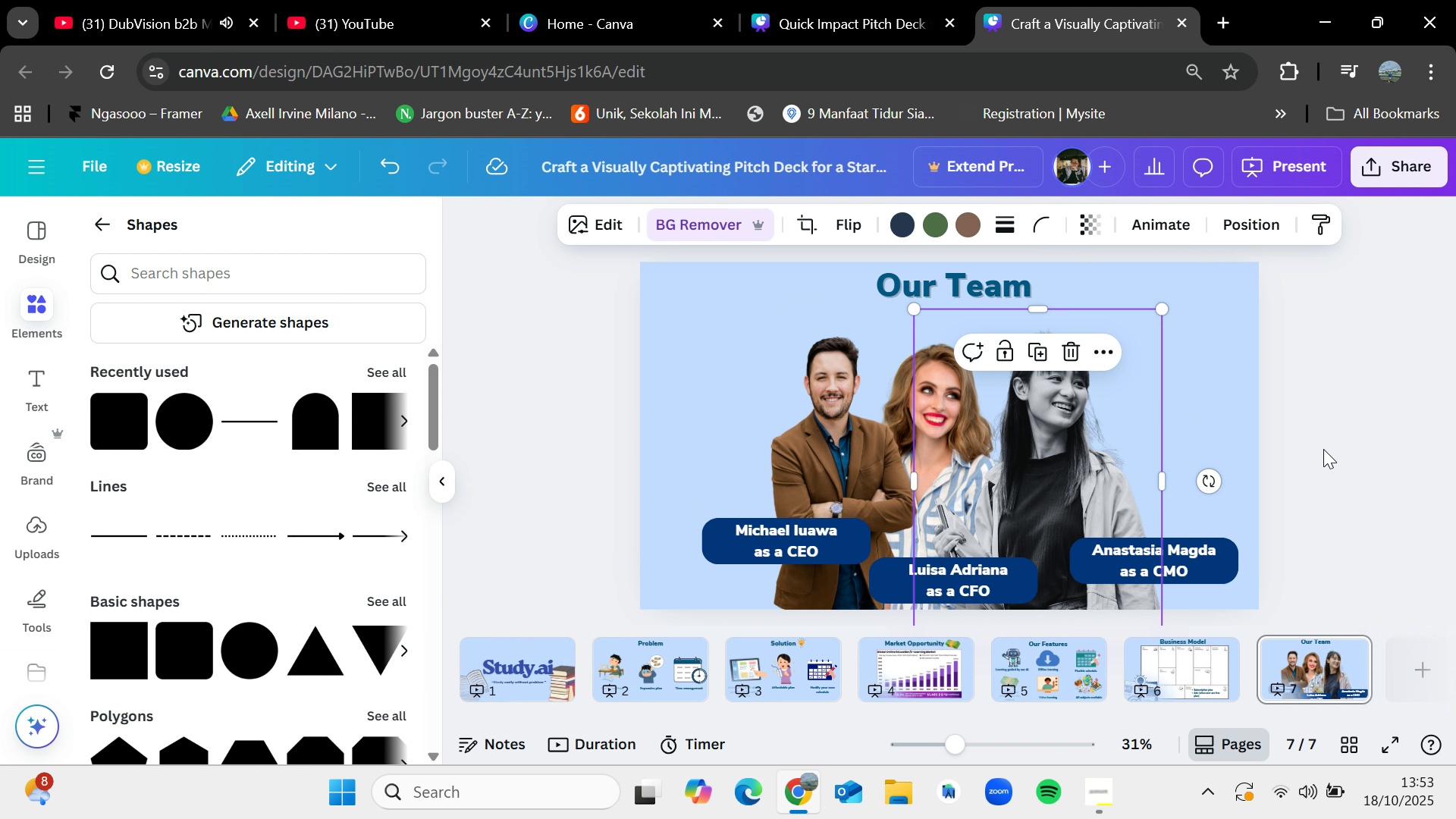 
left_click([1323, 449])
 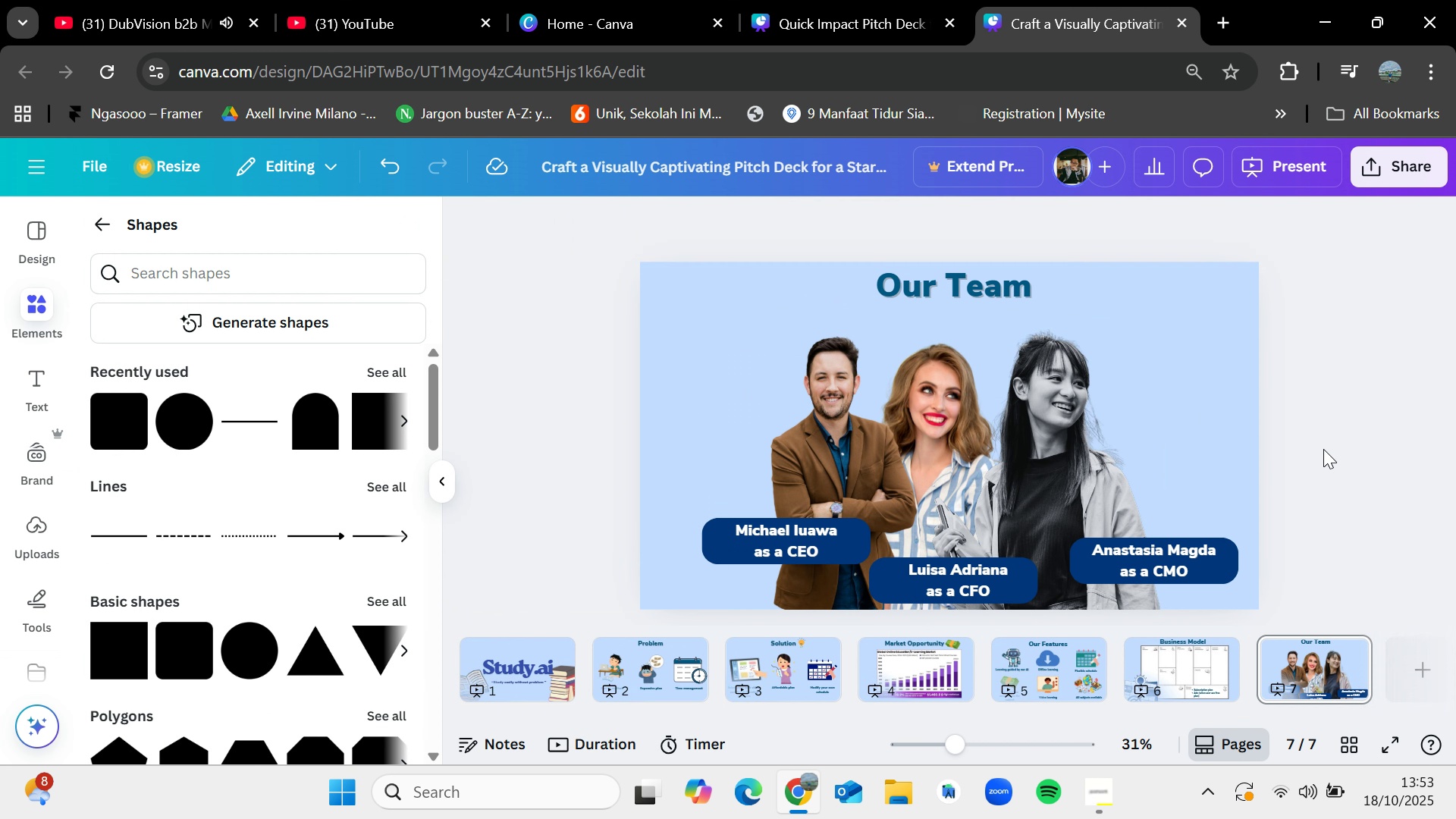 
key(Control+Z)
 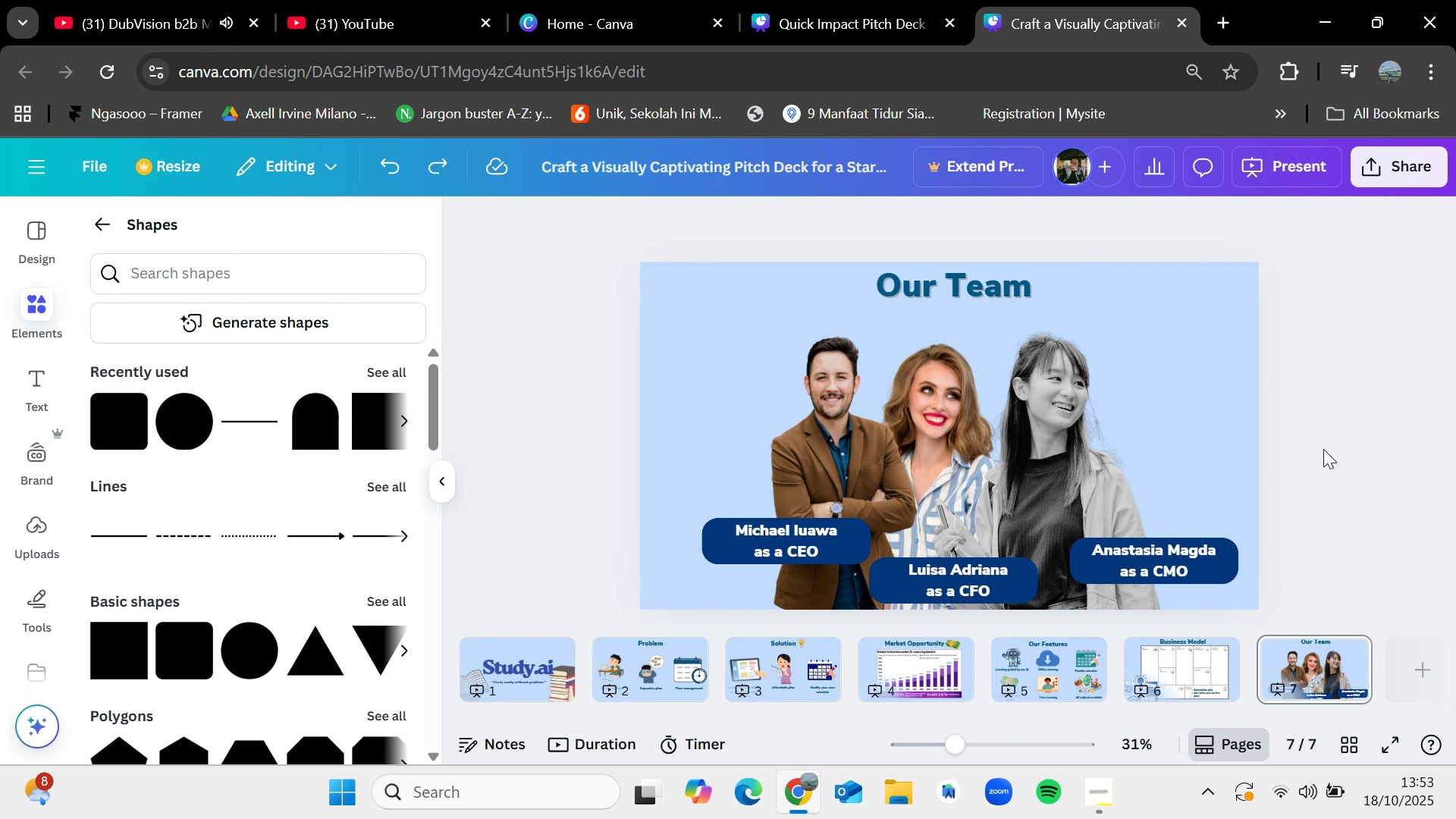 
key(Control+Z)
 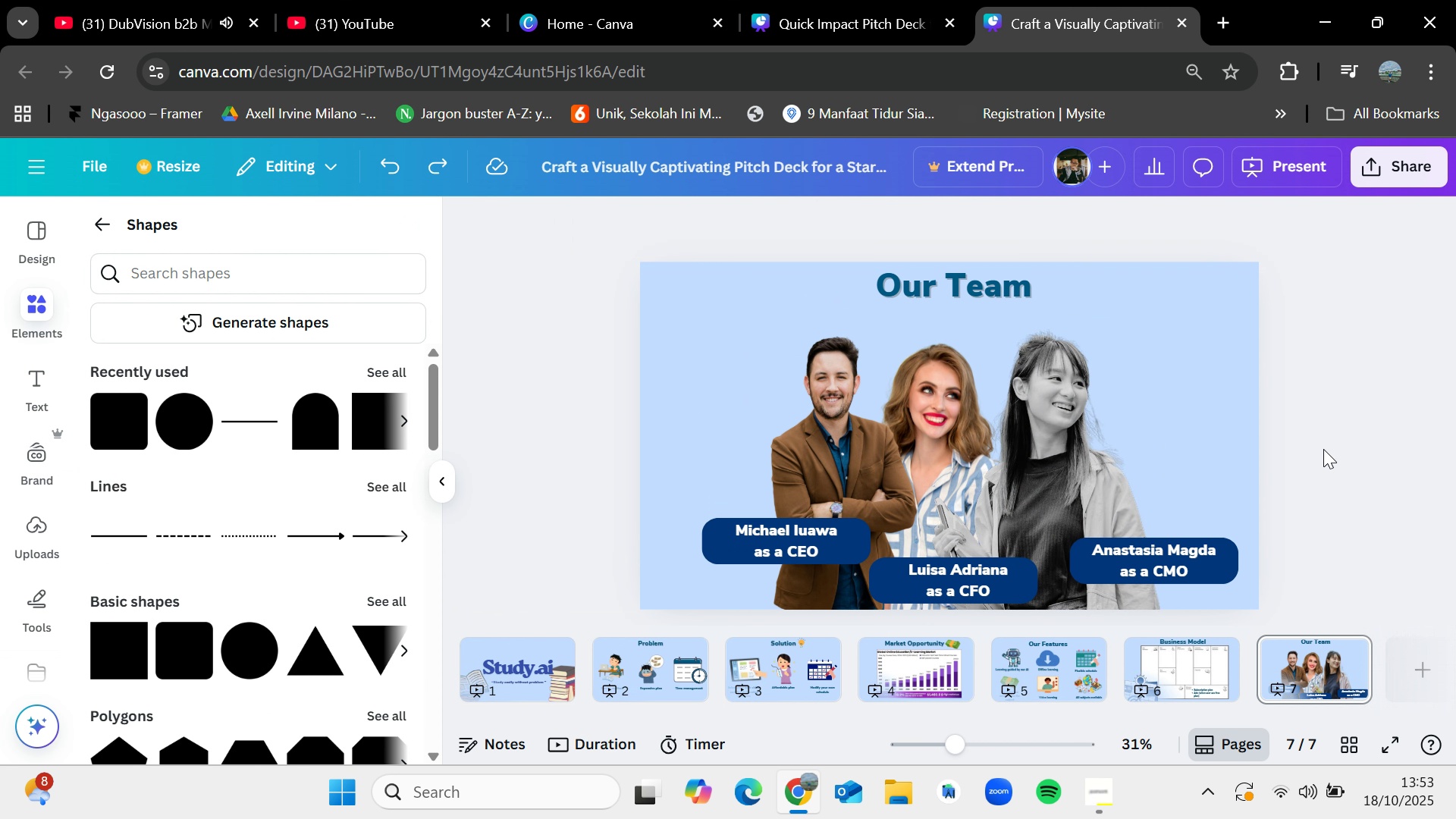 
key(Control+Z)
 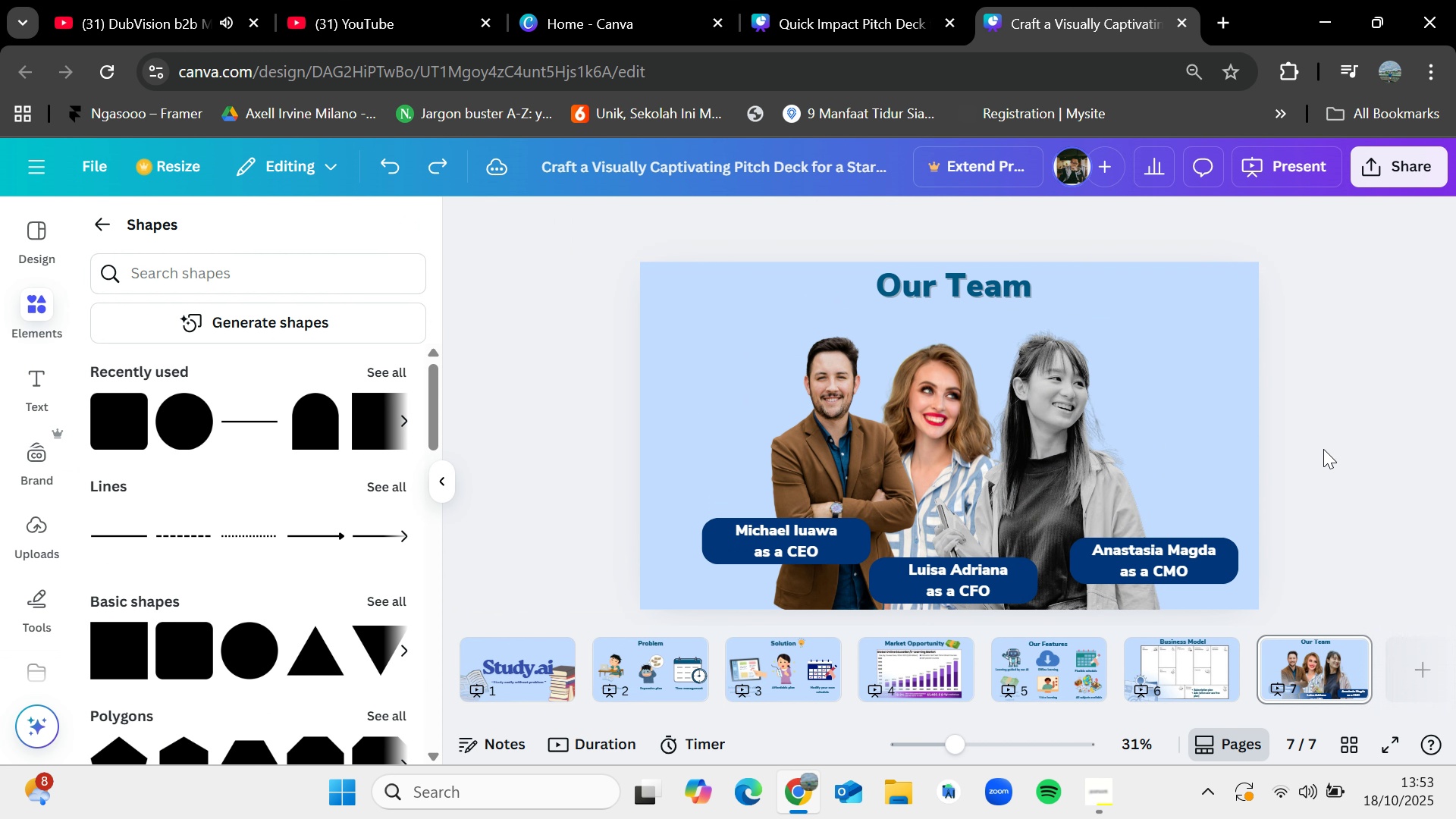 
key(Control+Z)
 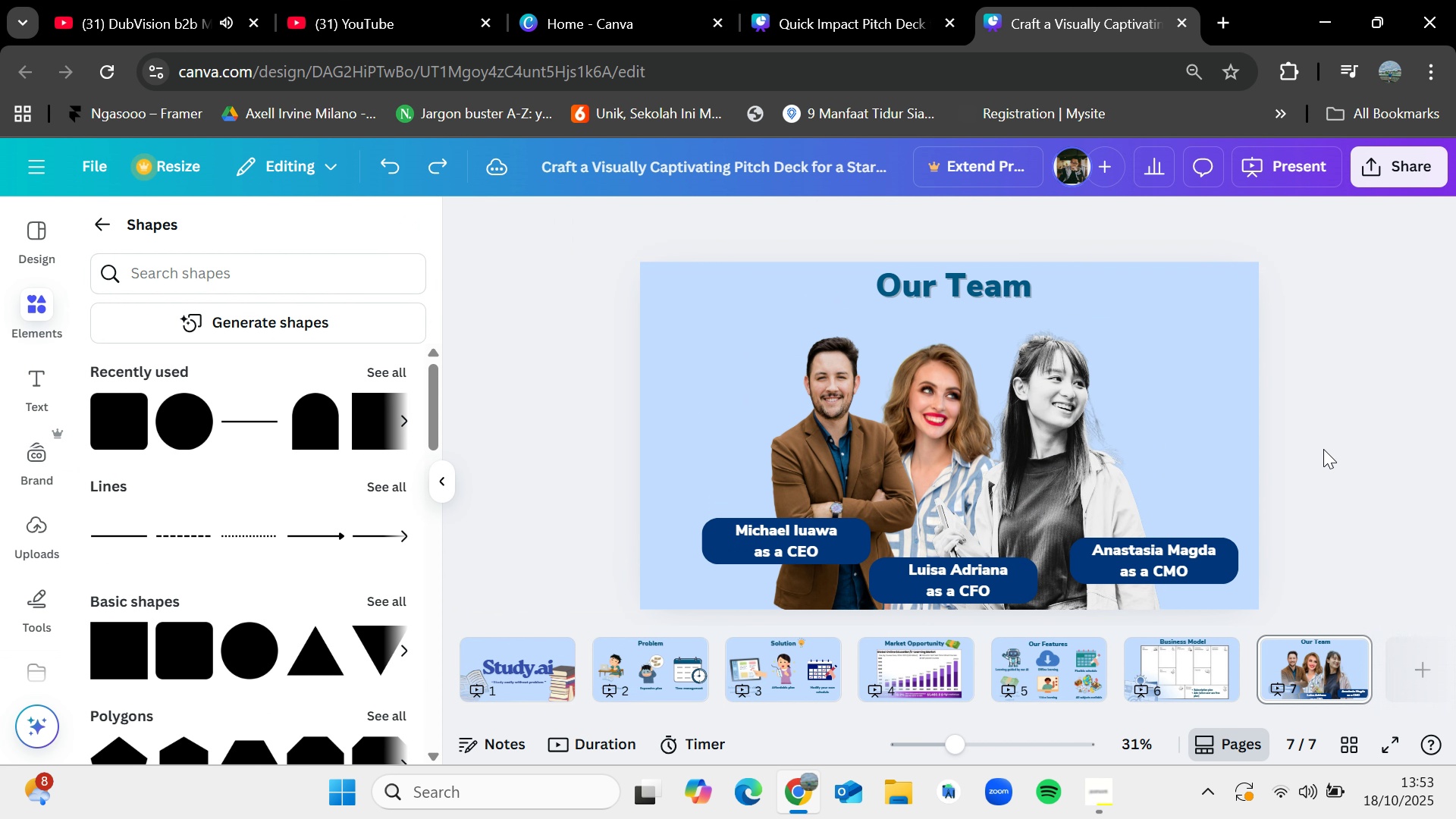 
key(Control+Z)
 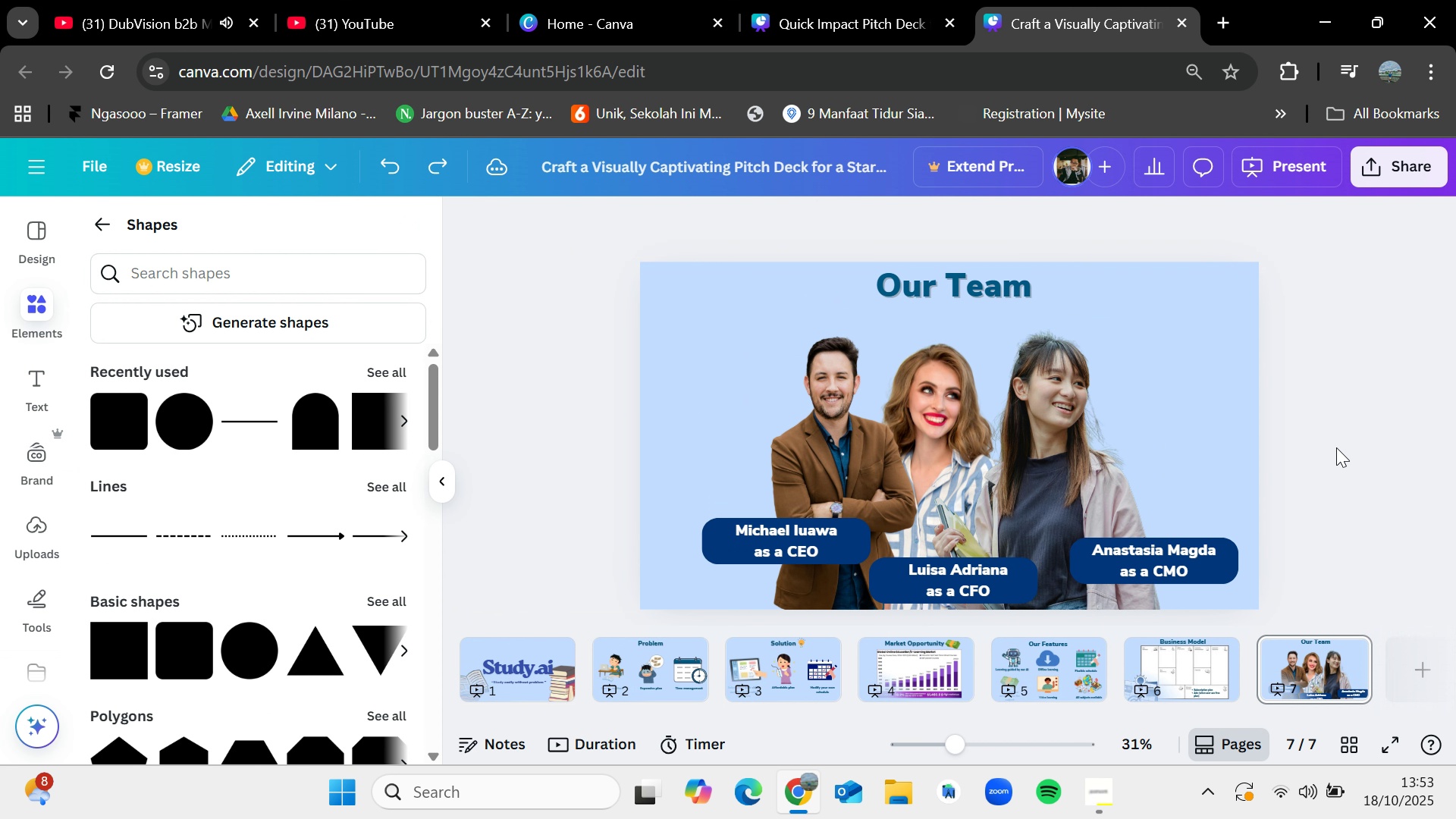 
left_click([1336, 447])
 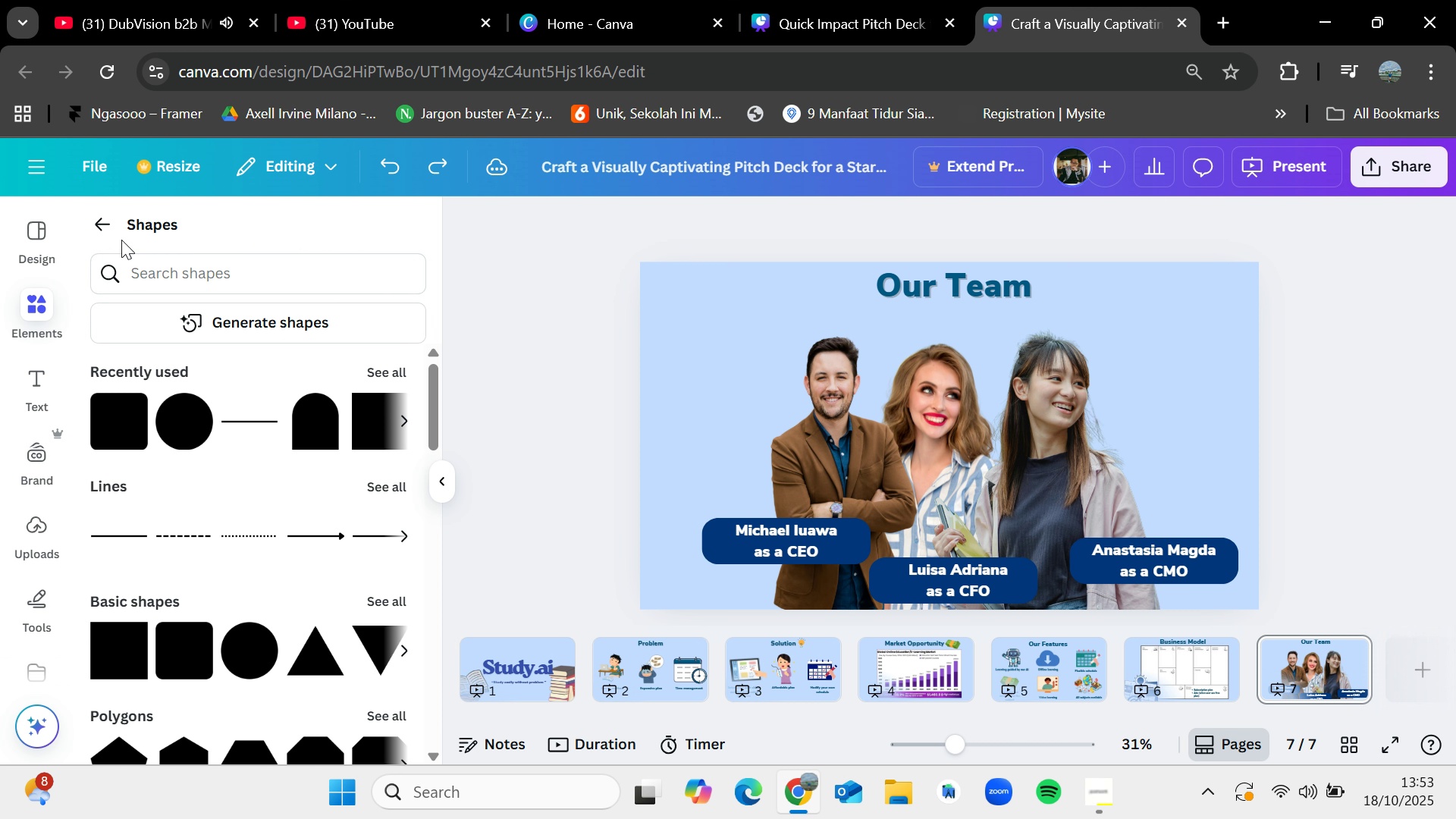 
left_click([90, 225])
 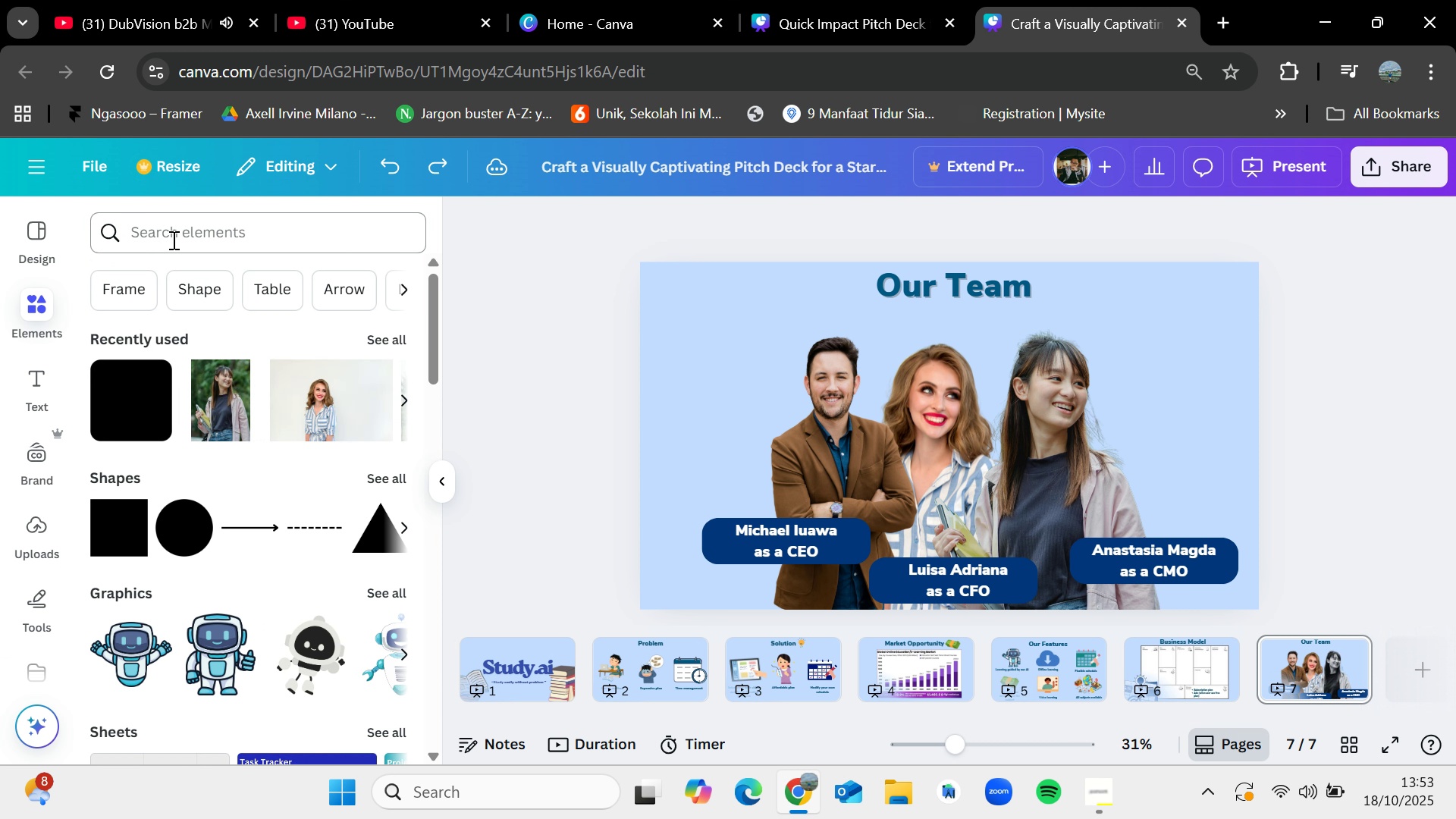 
left_click([172, 240])
 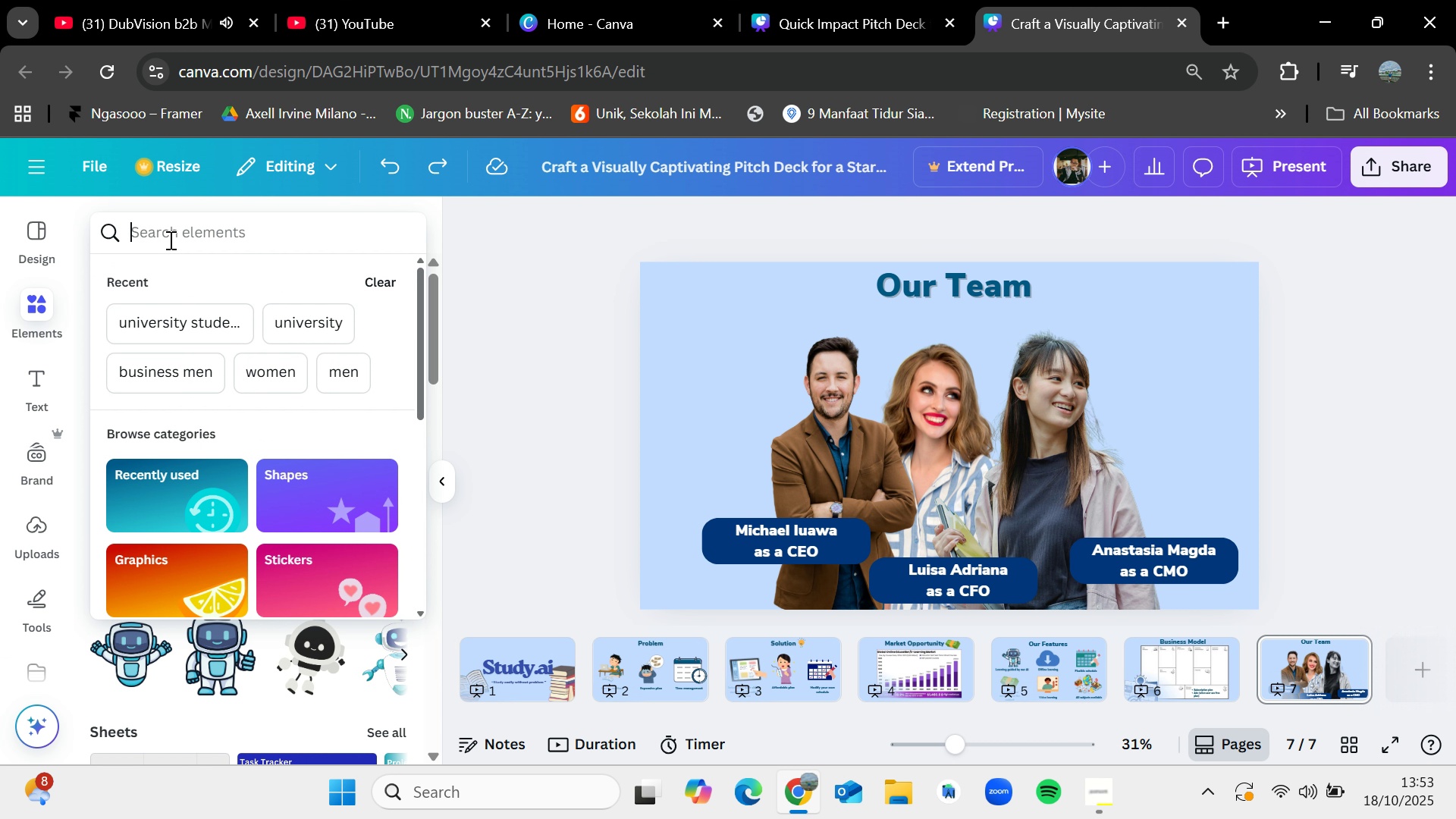 
type(elctri)
key(Backspace)
key(Backspace)
key(Backspace)
key(Backspace)
key(Backspace)
type(tech)
 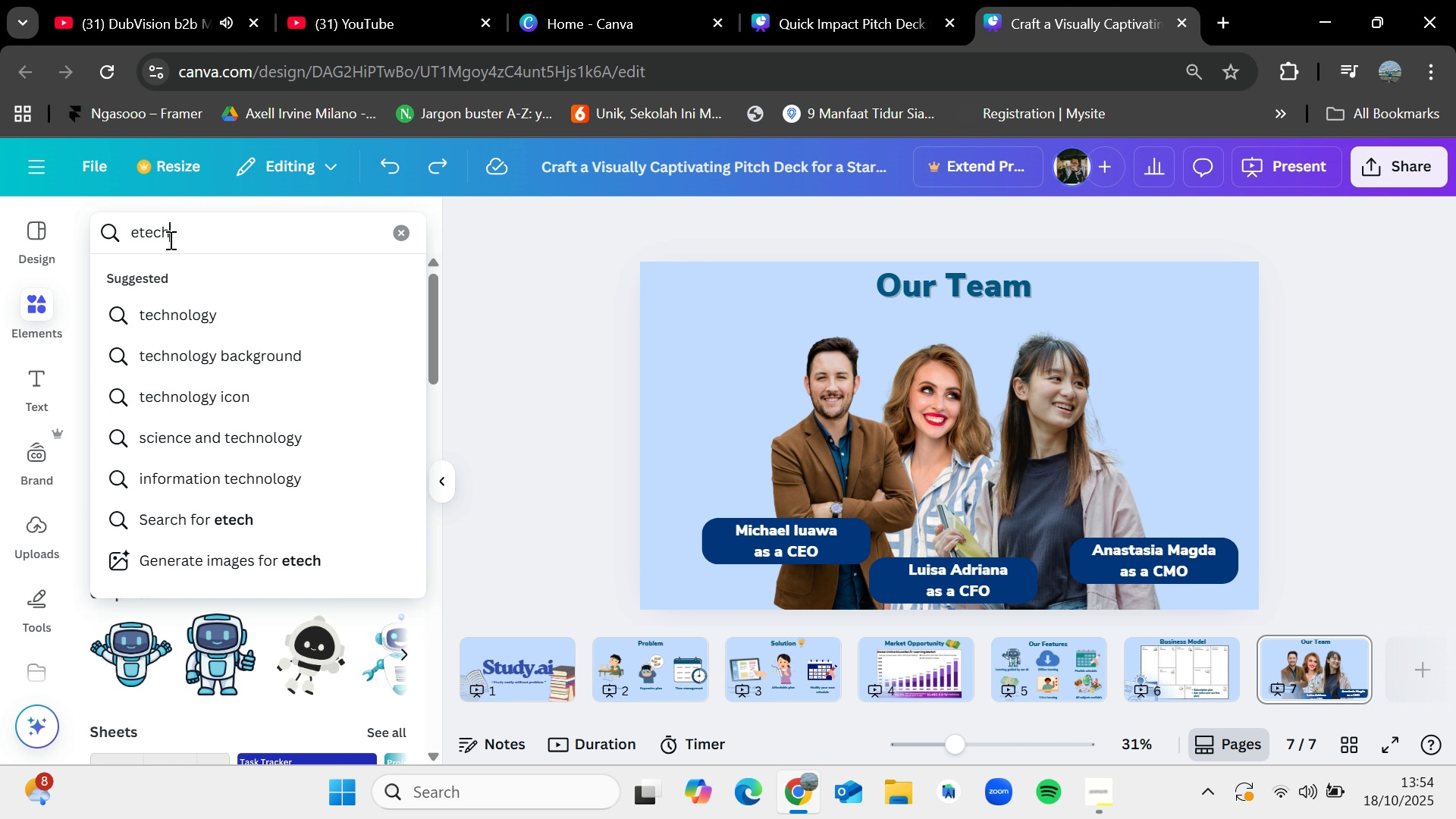 
key(Enter)
 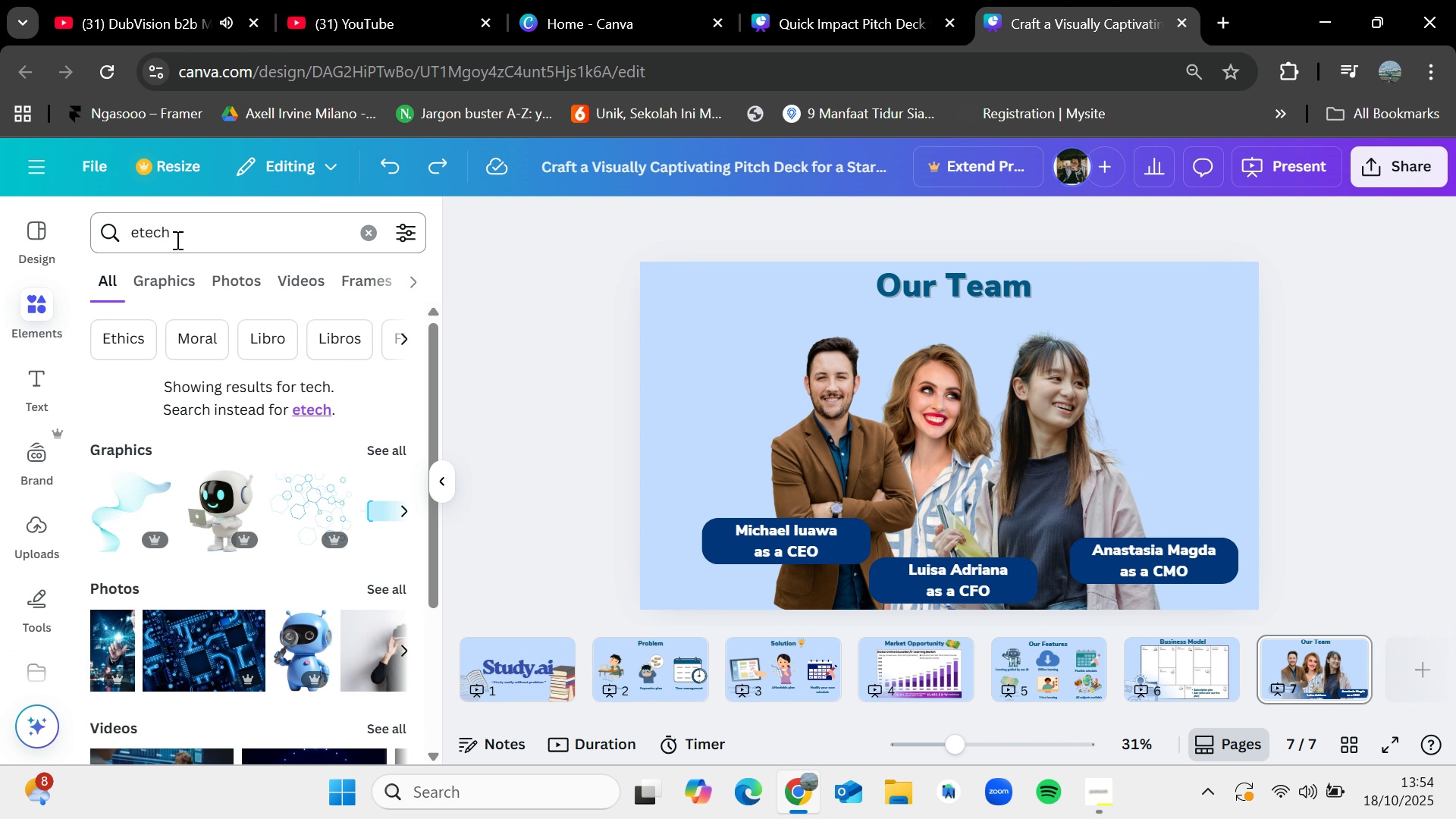 
left_click_drag(start_coordinate=[184, 236], to_coordinate=[64, 246])
 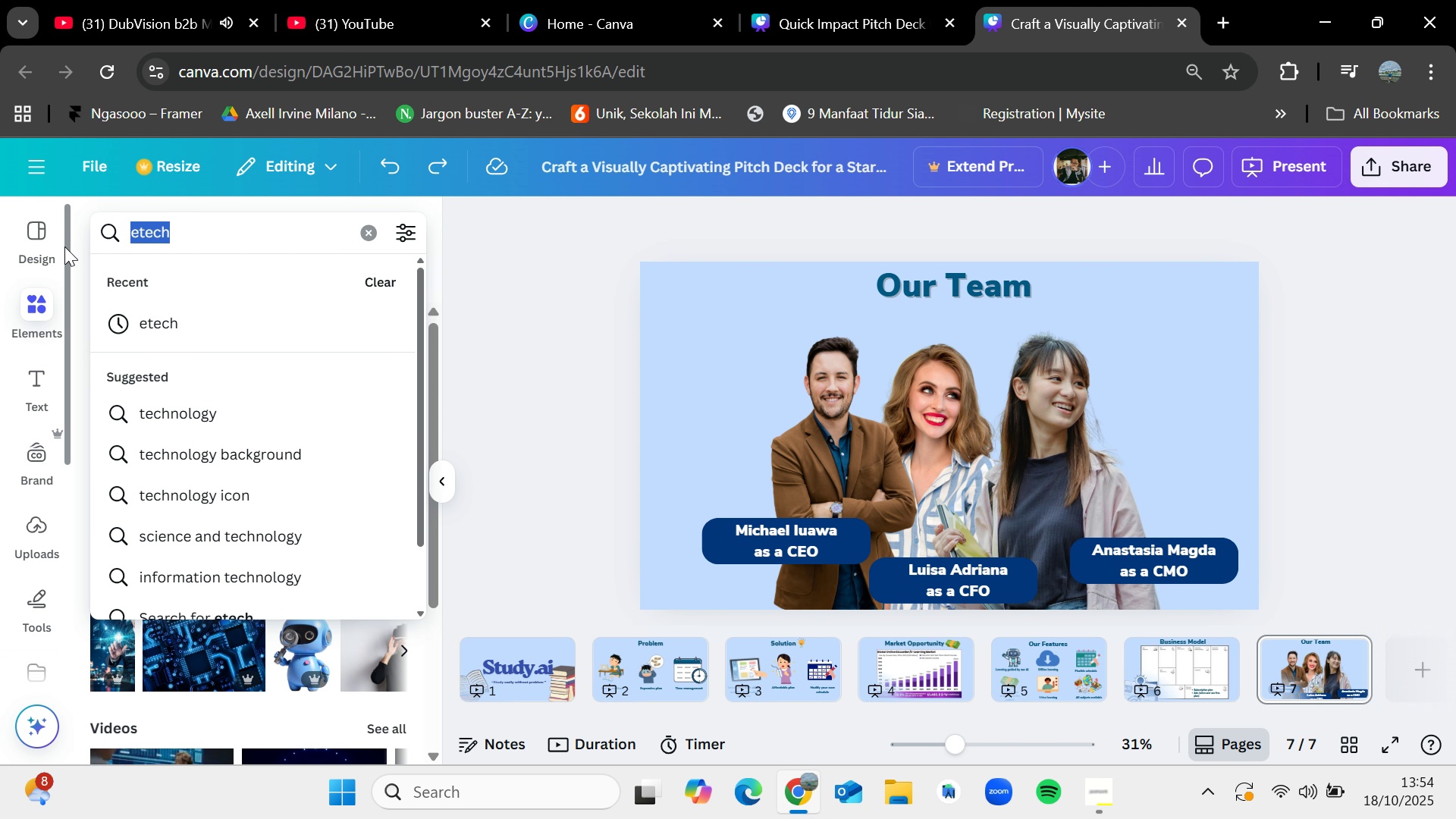 
key(Backspace)
type(tech)
 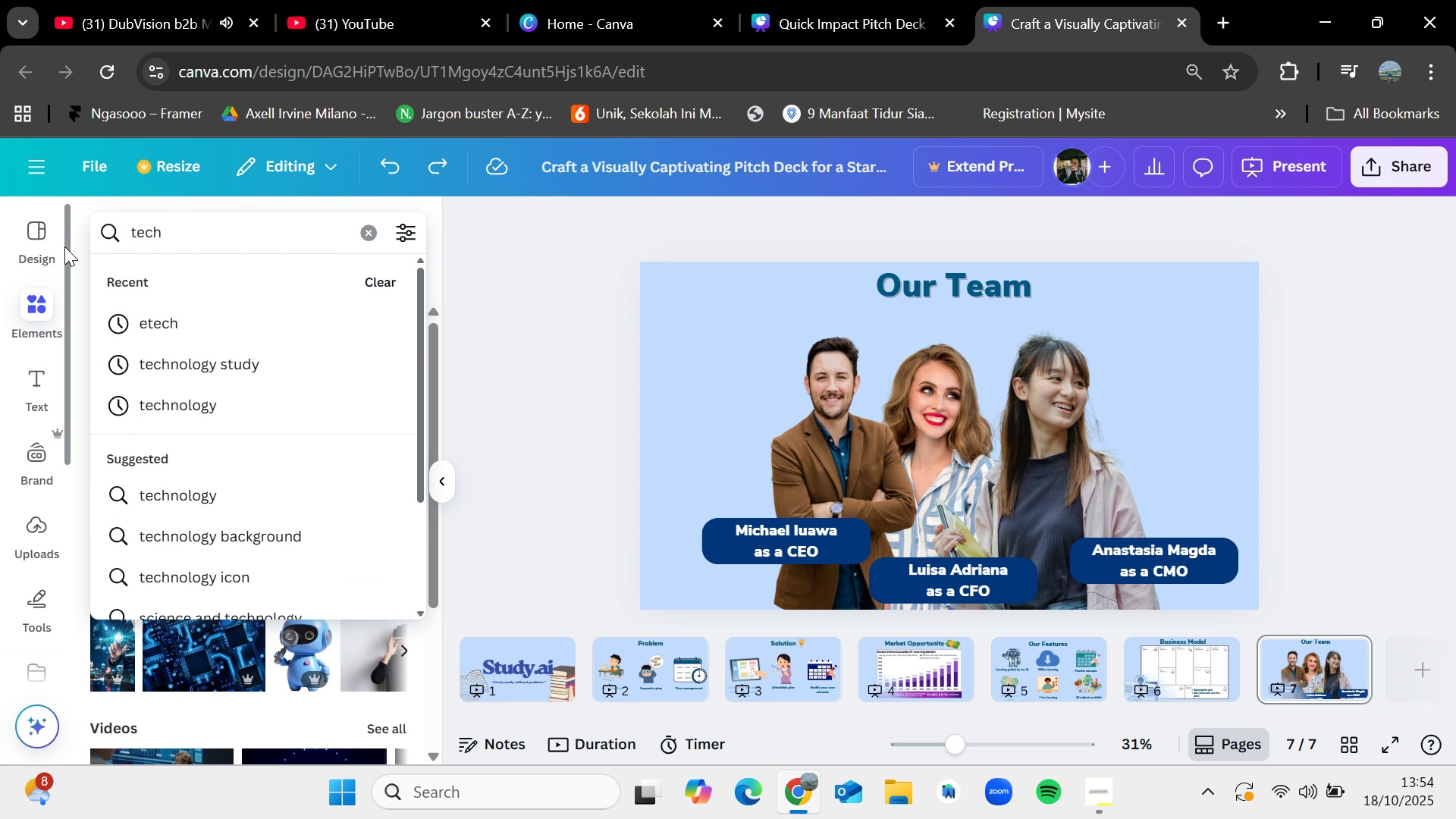 
key(Enter)
 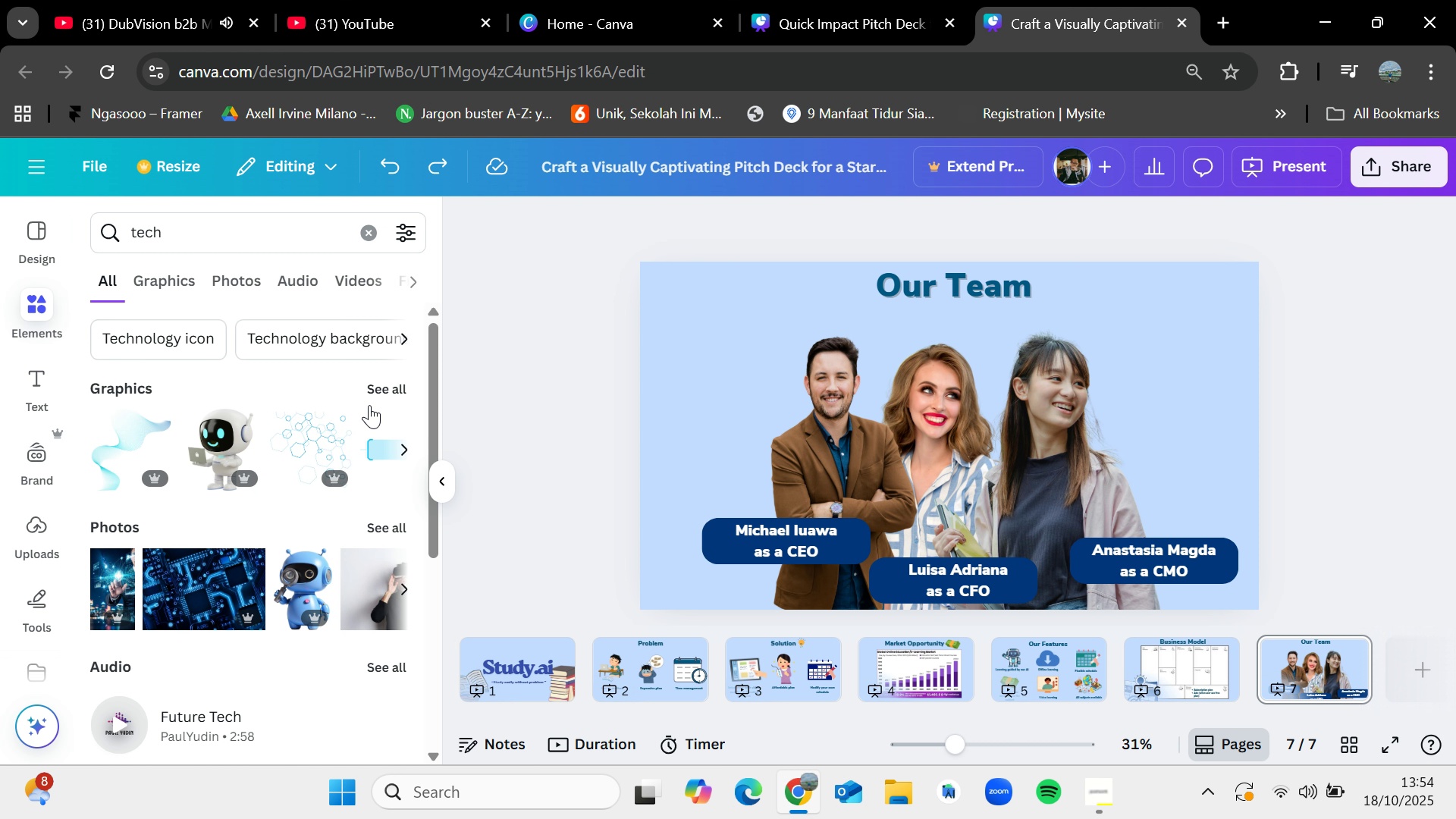 
wait(5.11)
 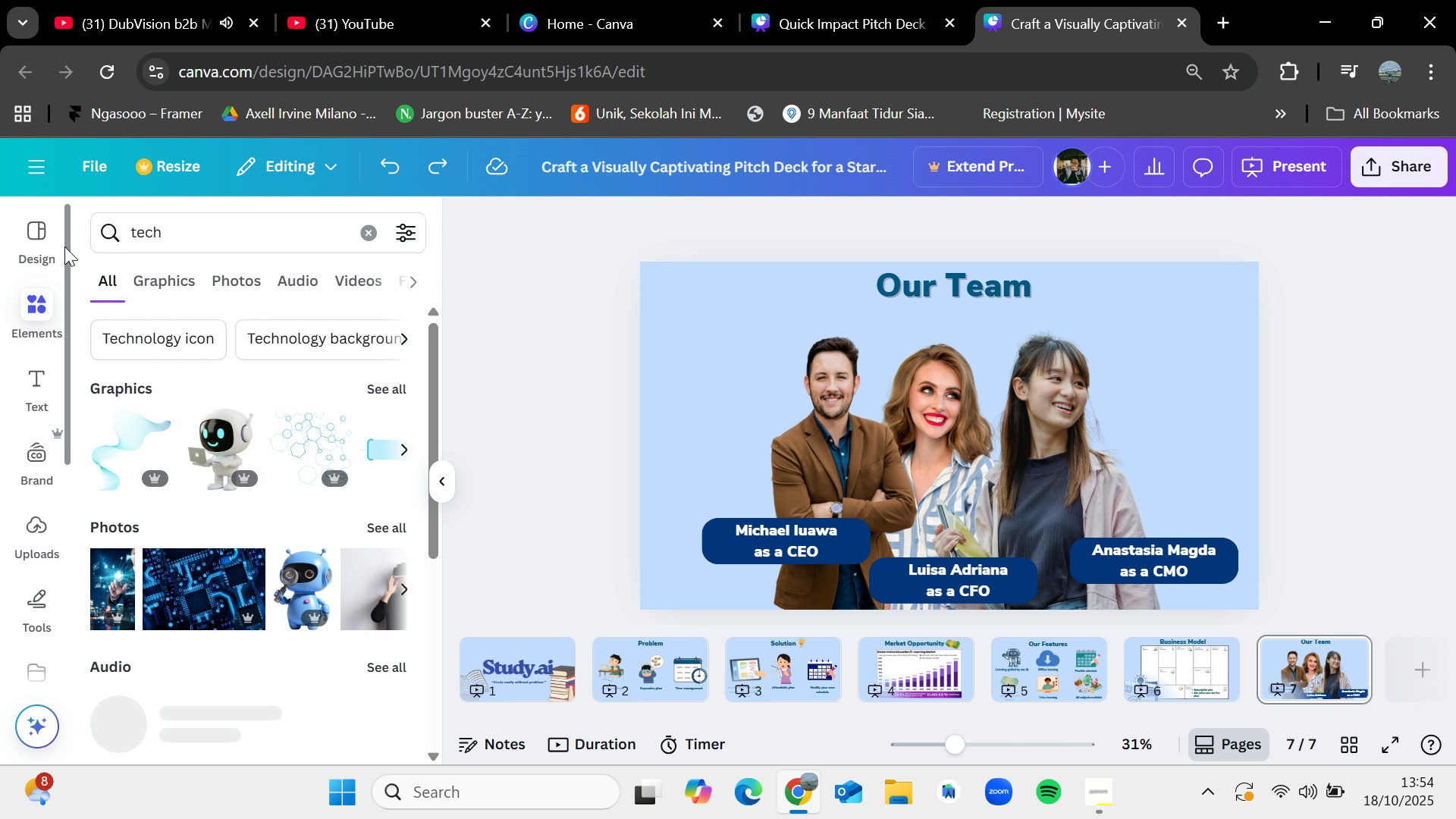 
left_click([385, 529])
 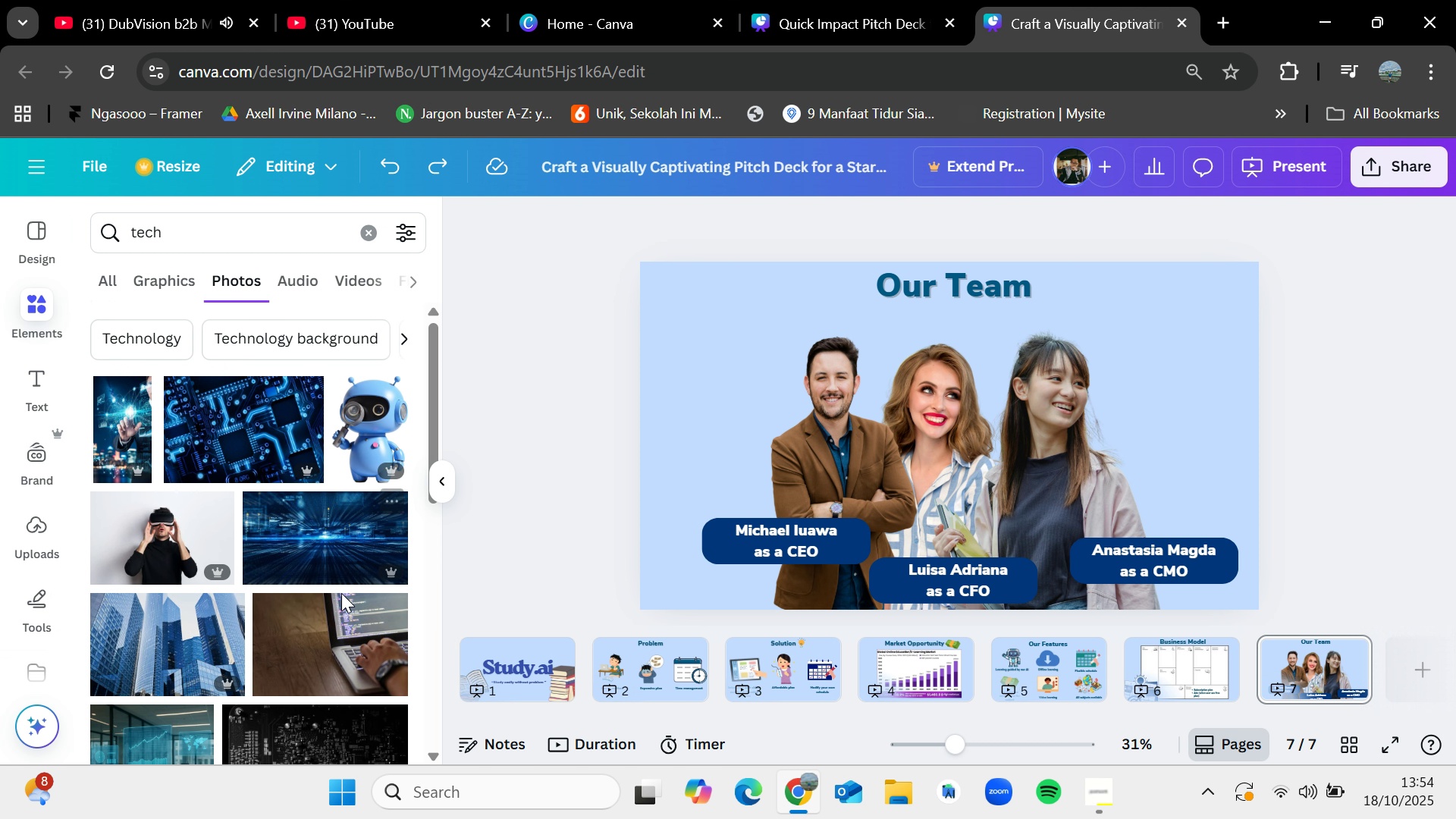 
scroll: coordinate [348, 604], scroll_direction: down, amount: 4.0
 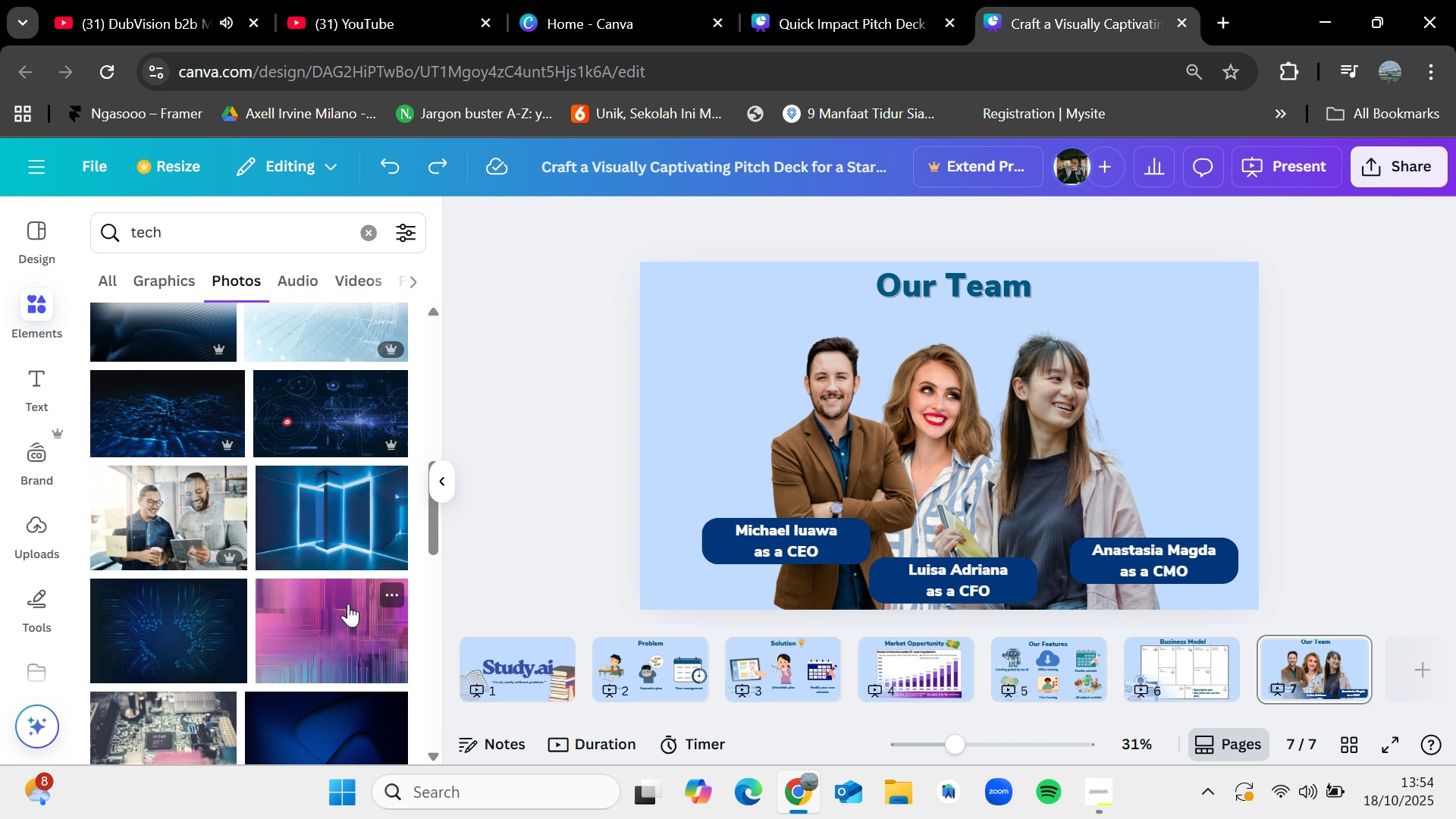 
left_click_drag(start_coordinate=[165, 629], to_coordinate=[196, 633])
 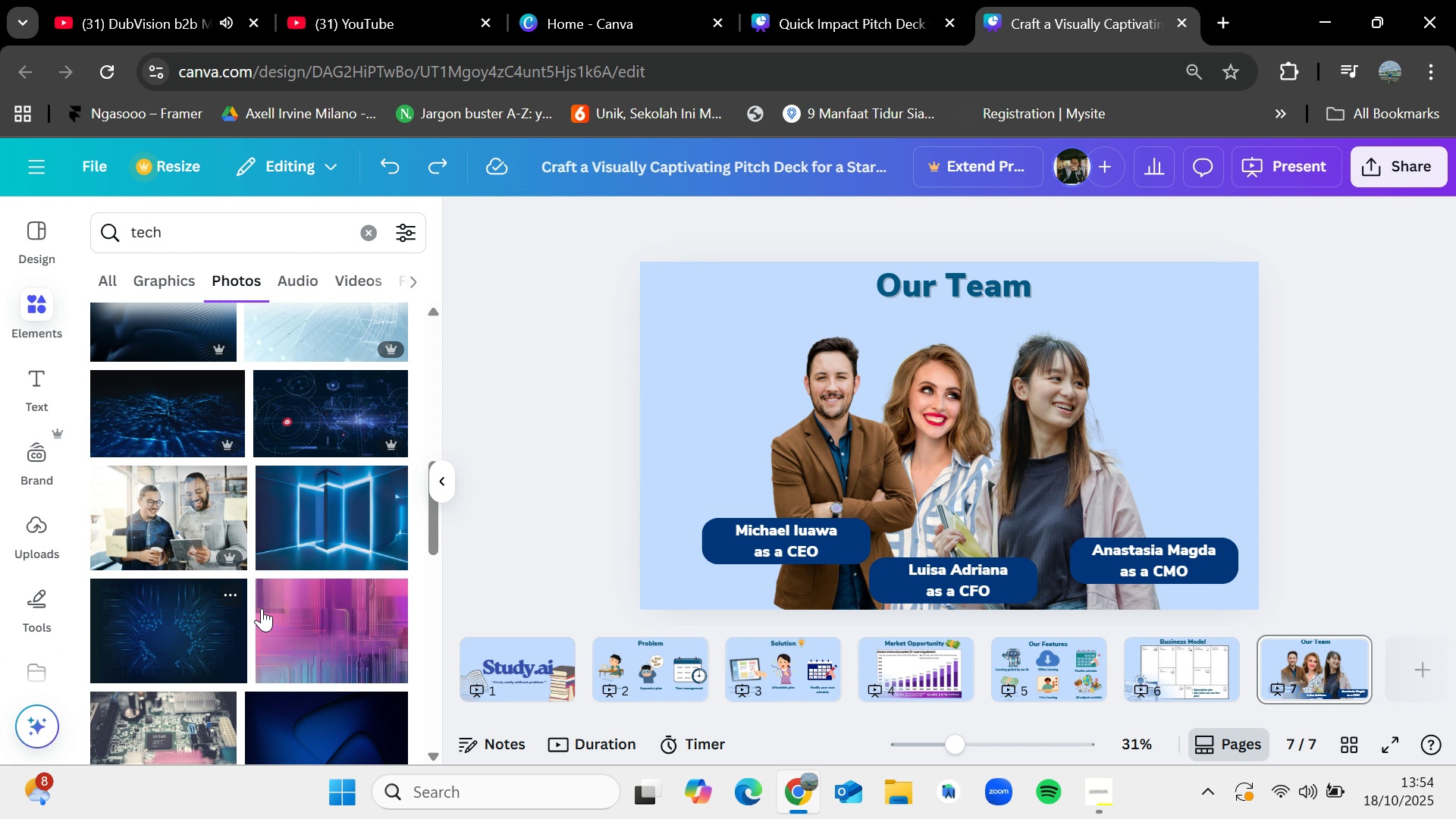 
scroll: coordinate [293, 604], scroll_direction: down, amount: 4.0
 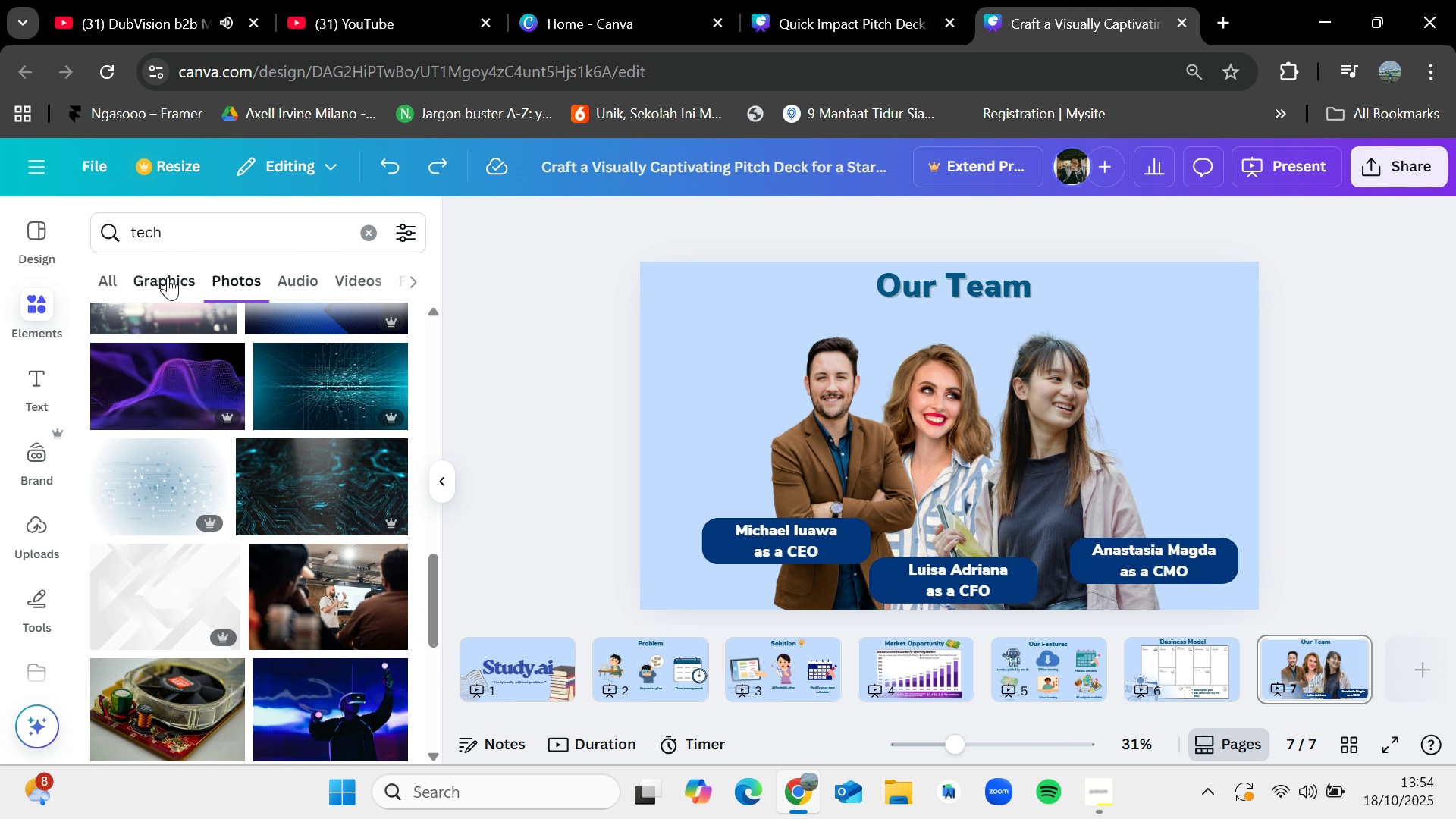 
left_click([166, 275])
 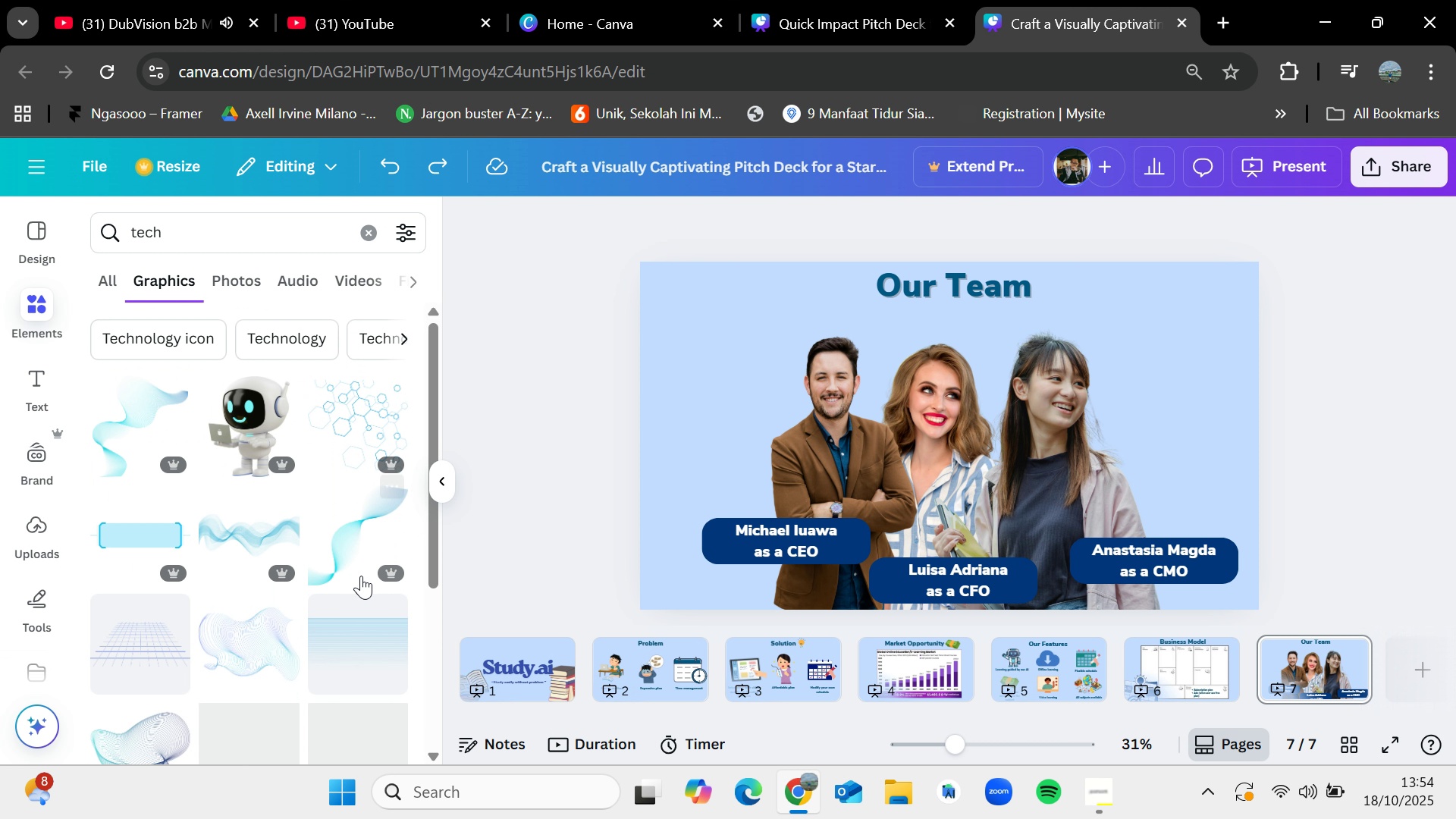 
mouse_move([343, 570])
 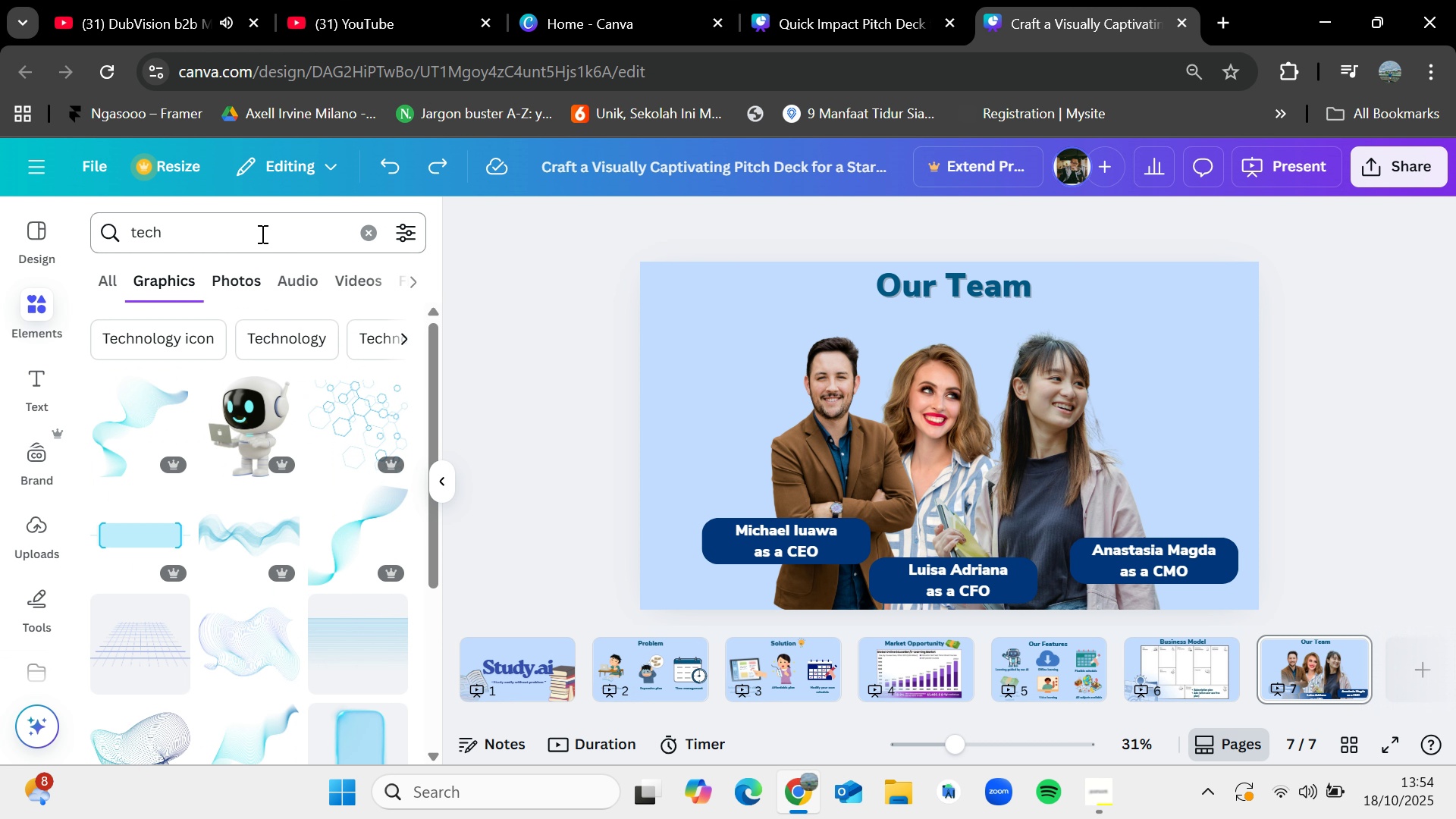 
left_click_drag(start_coordinate=[261, 233], to_coordinate=[118, 229])
 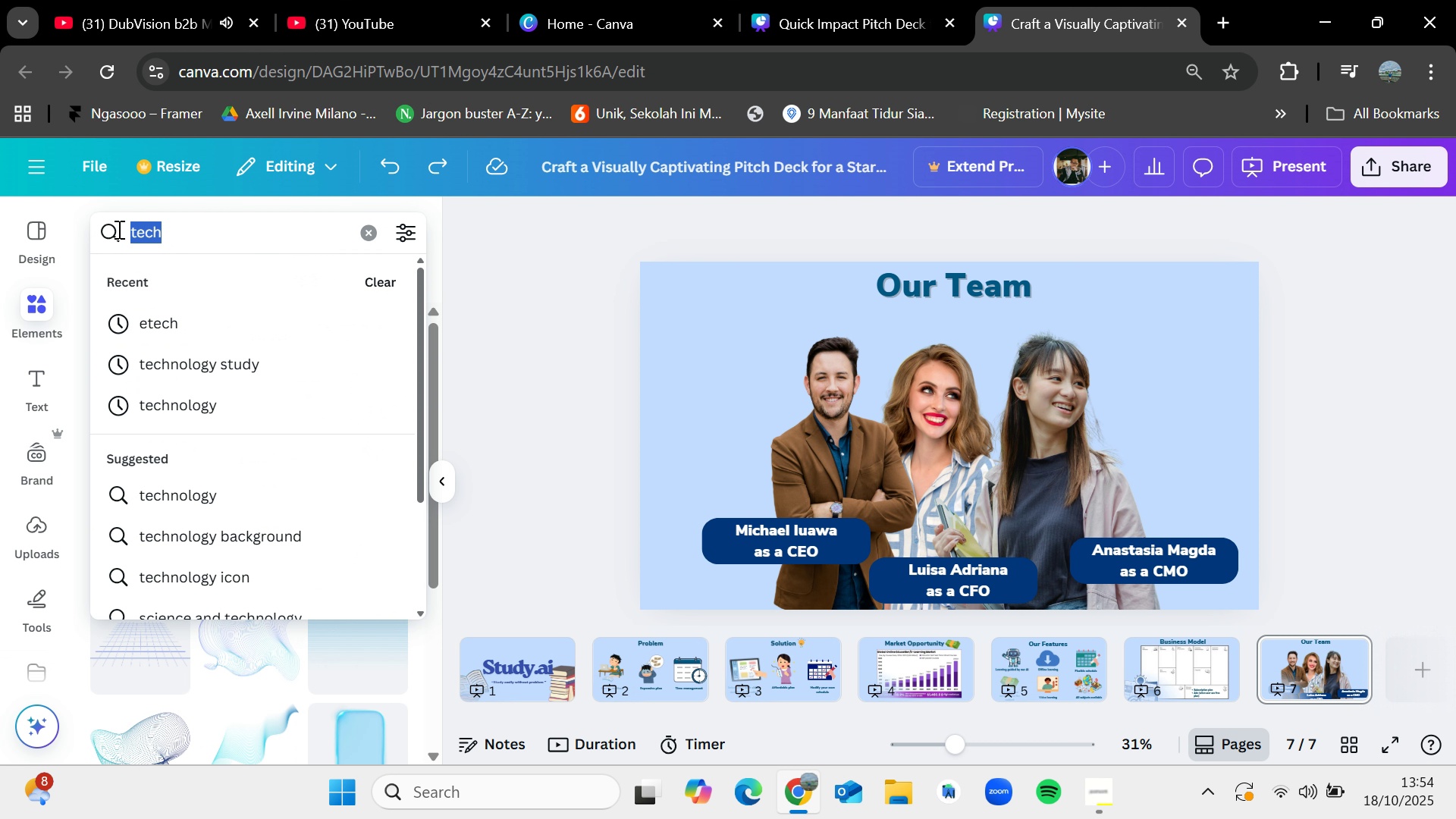 
key(Backspace)
type(cloud)
 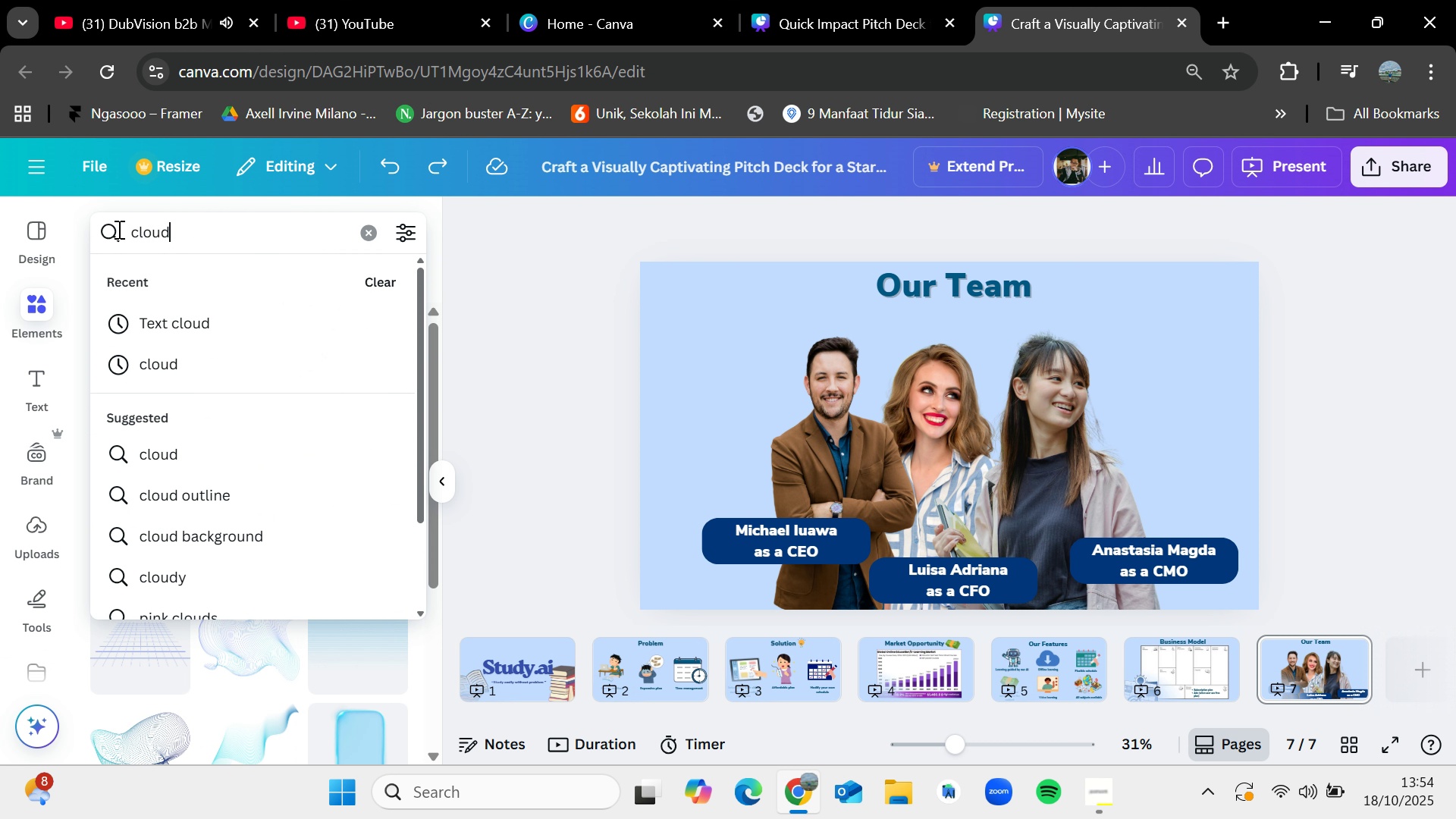 
key(Enter)
 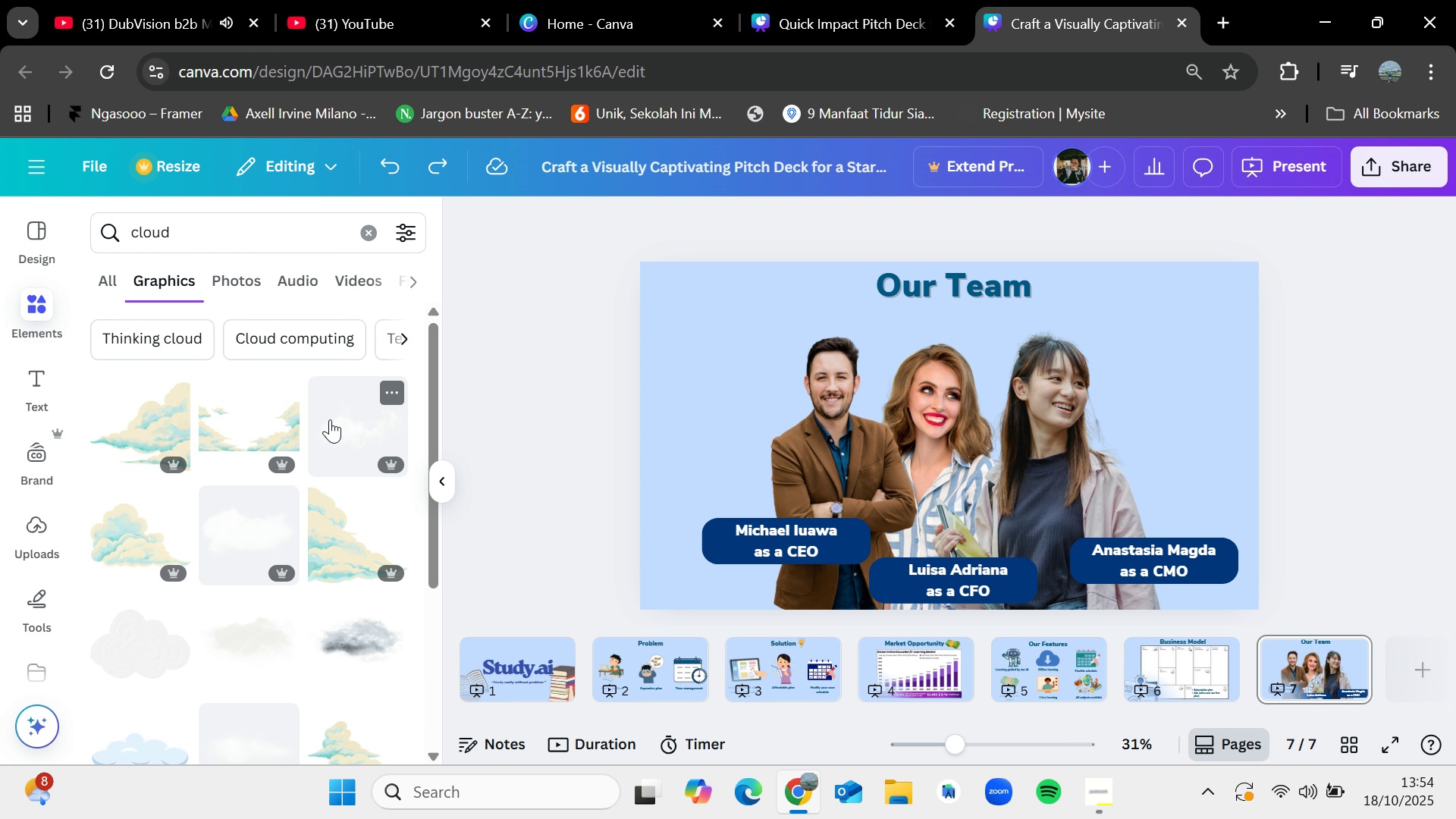 
scroll: coordinate [366, 539], scroll_direction: down, amount: 5.0
 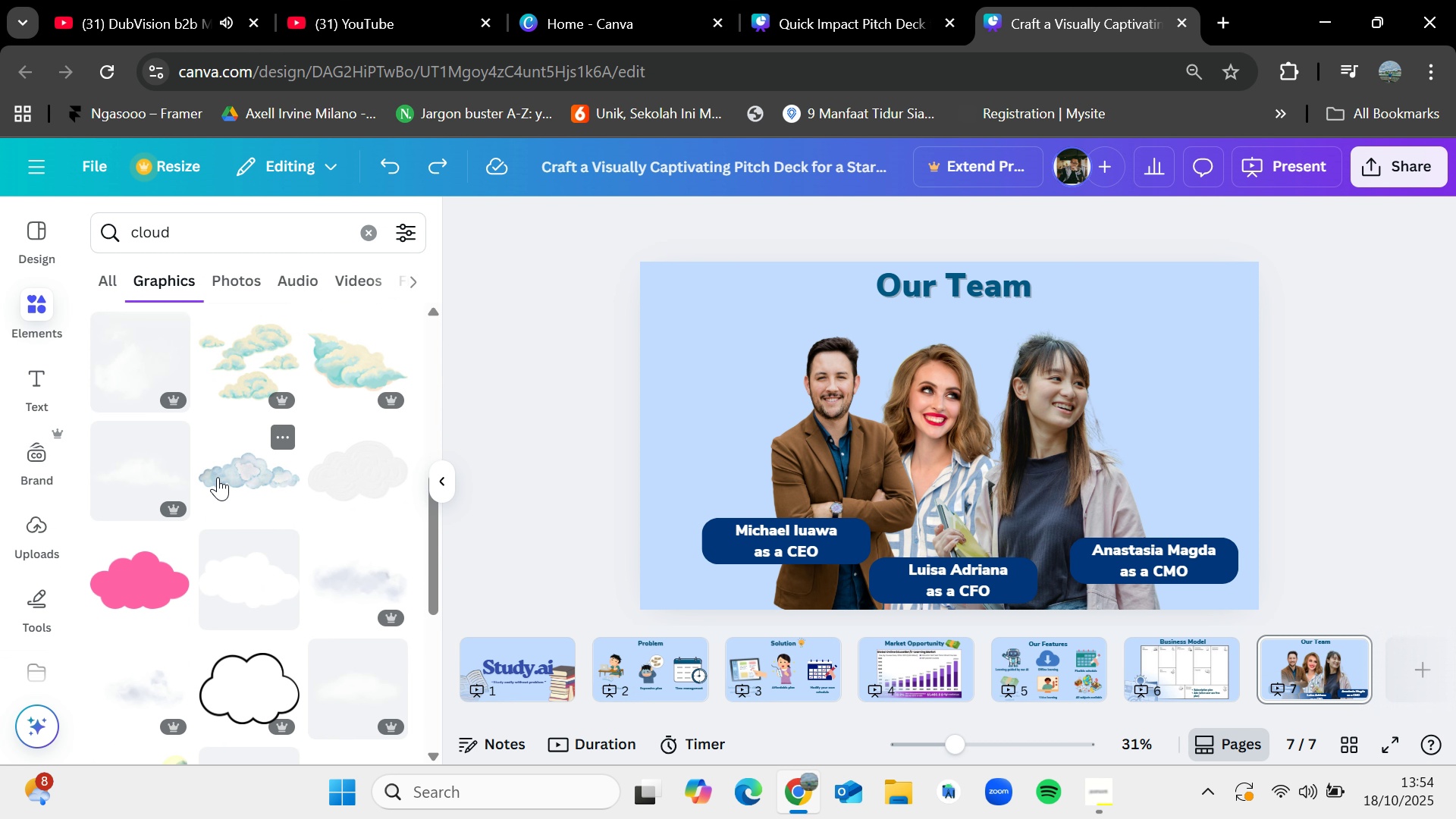 
left_click_drag(start_coordinate=[218, 477], to_coordinate=[695, 432])
 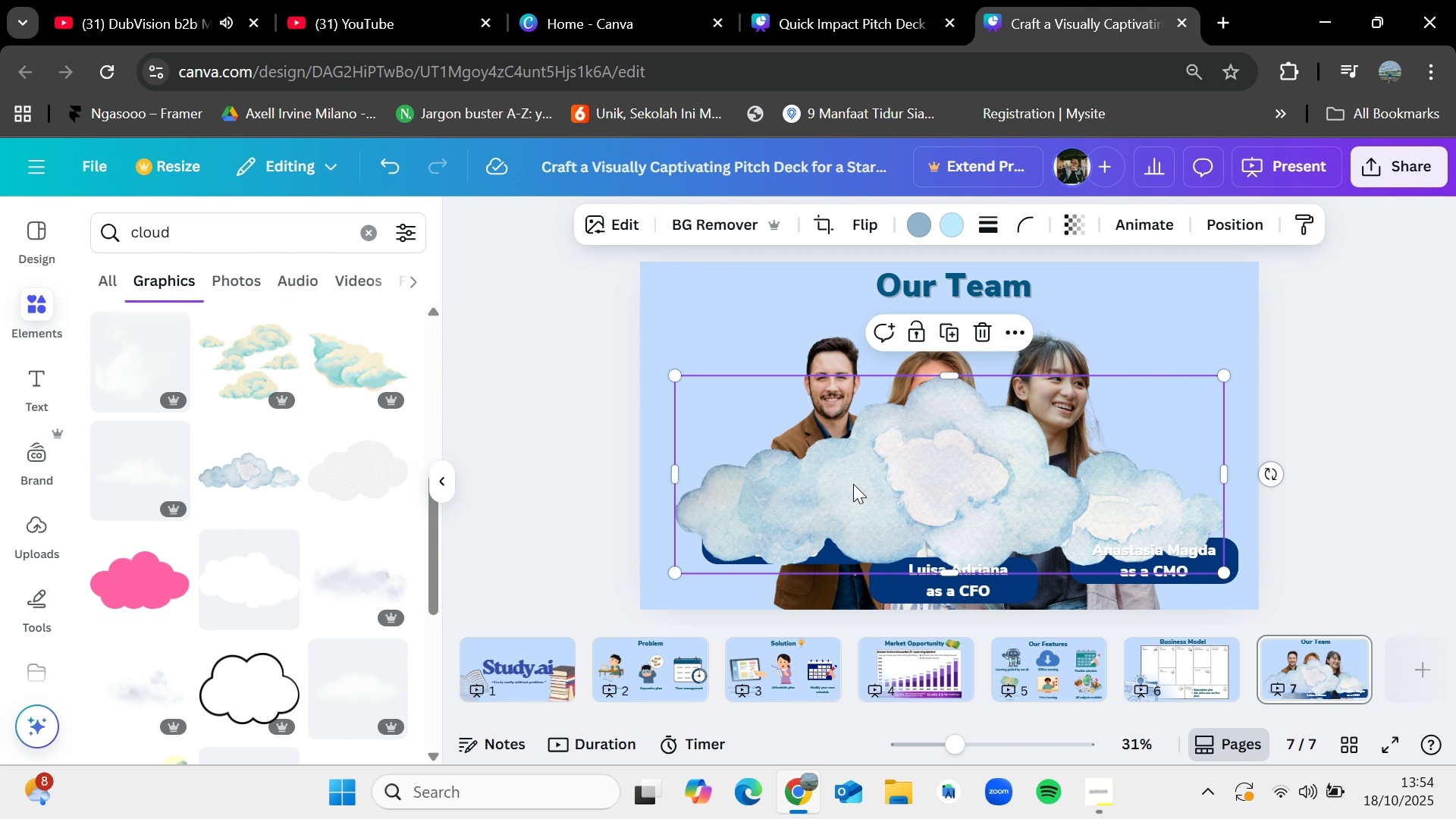 
left_click_drag(start_coordinate=[867, 484], to_coordinate=[722, 427])
 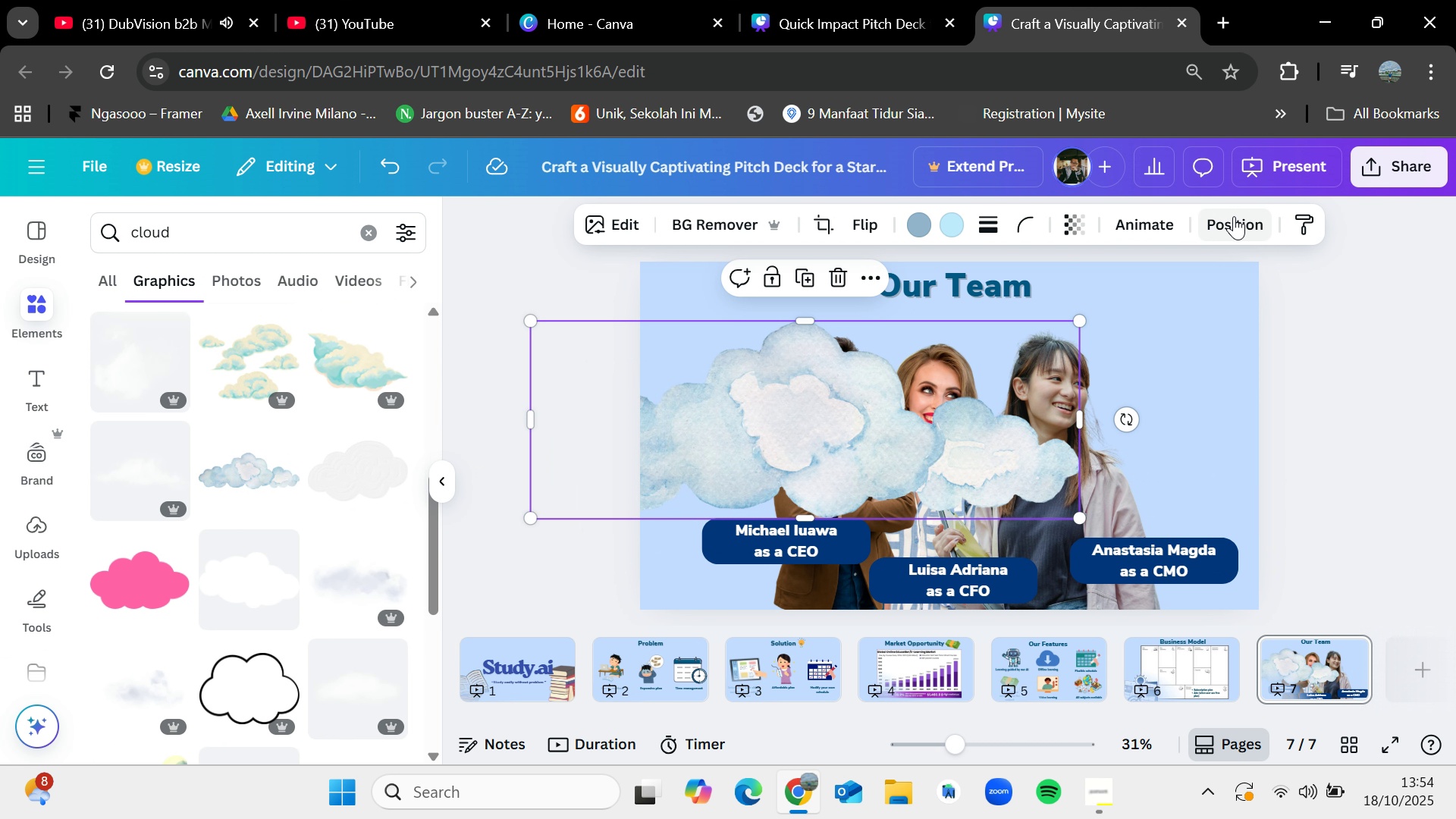 
left_click([1234, 216])
 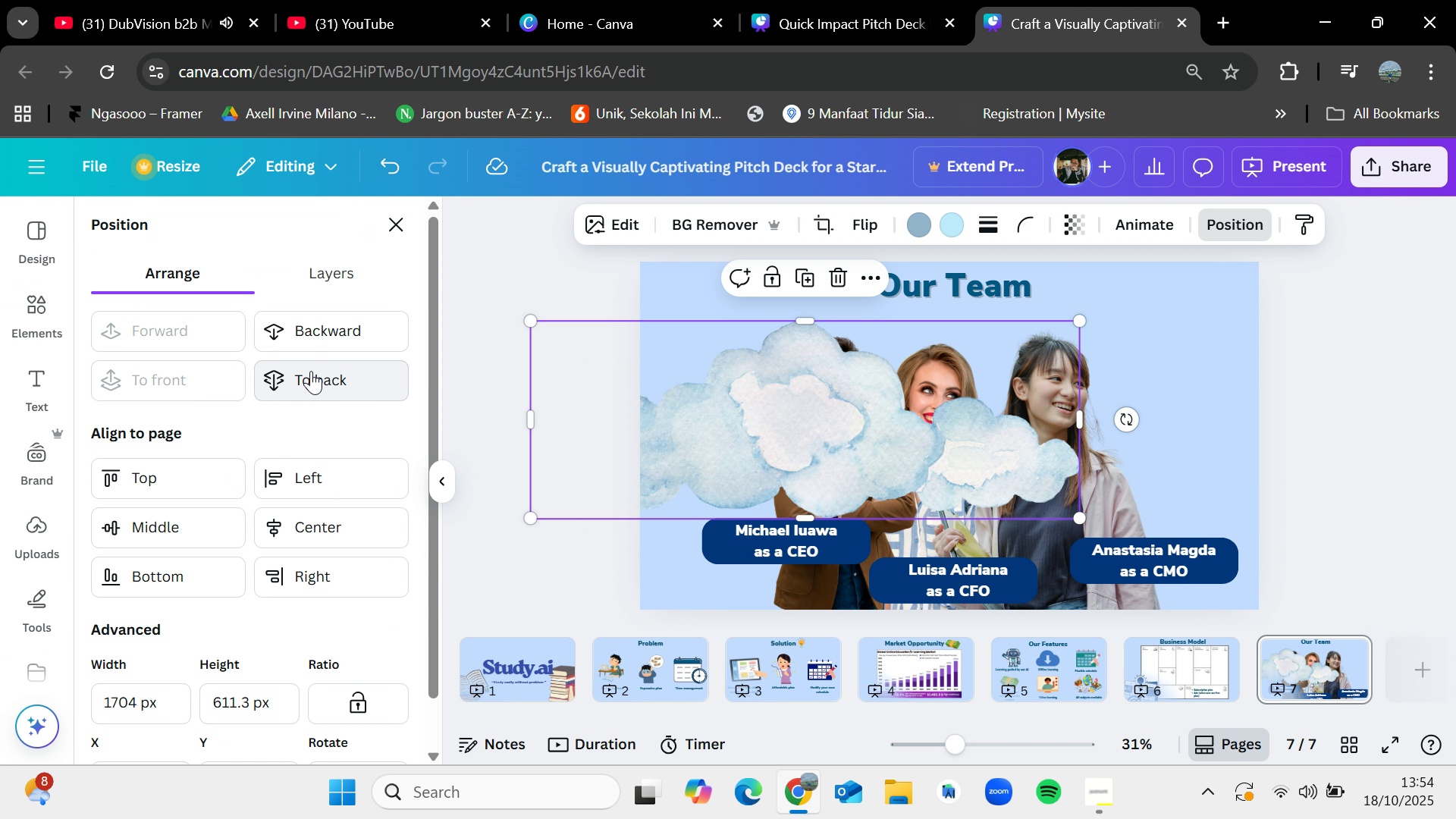 
left_click([311, 371])
 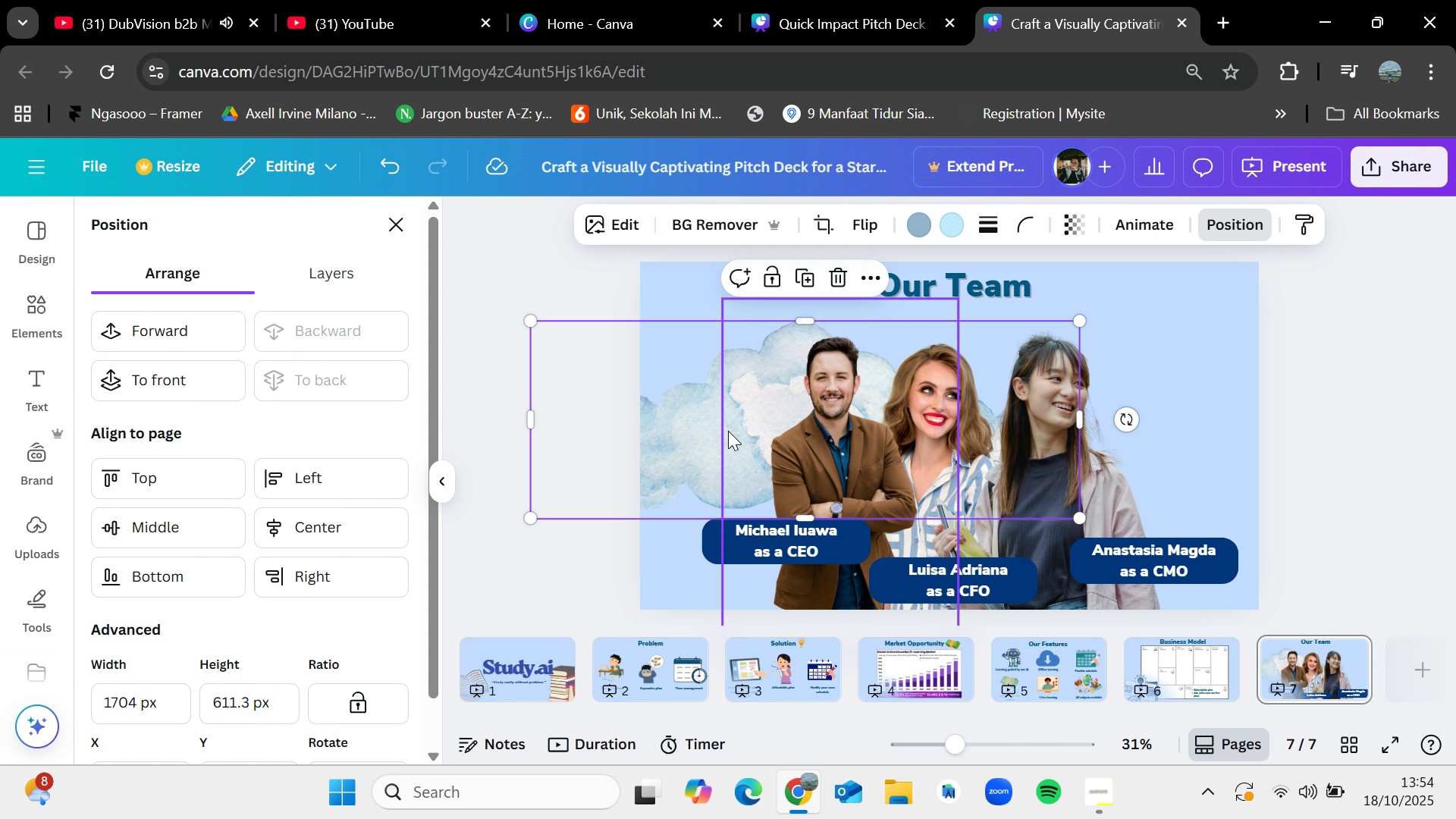 
left_click_drag(start_coordinate=[728, 431], to_coordinate=[719, 566])
 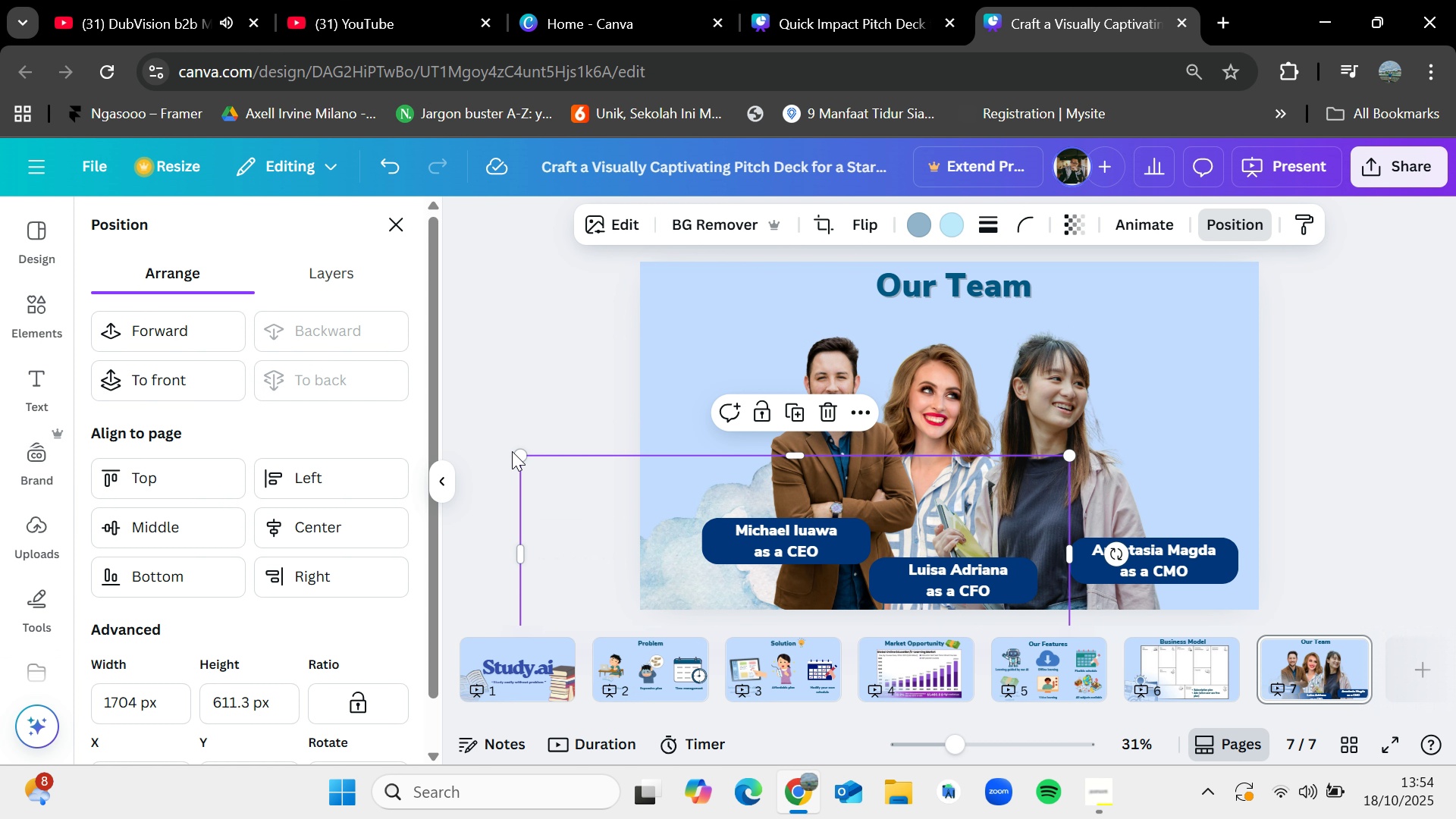 
left_click_drag(start_coordinate=[523, 456], to_coordinate=[500, 434])
 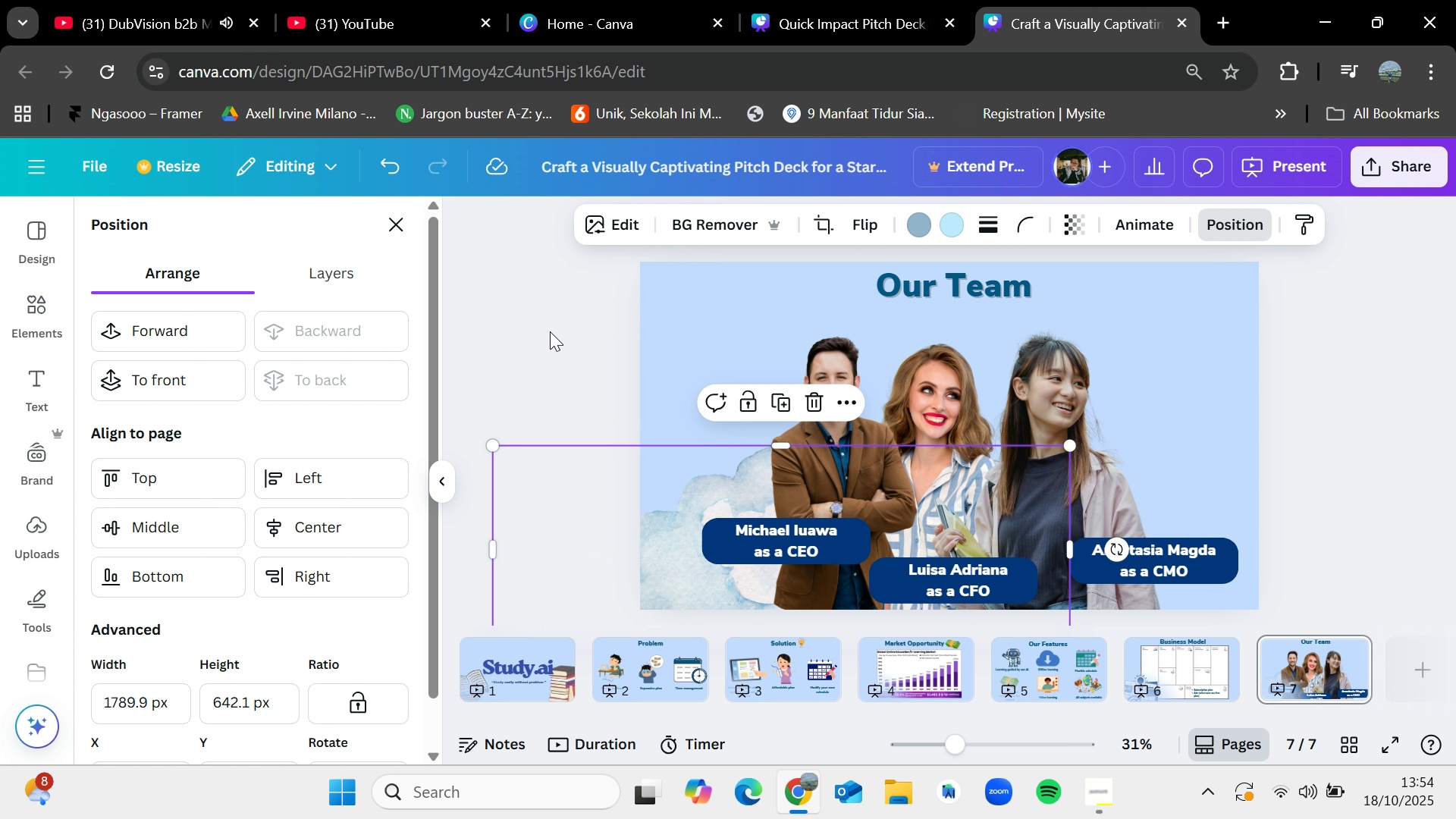 
left_click([550, 331])
 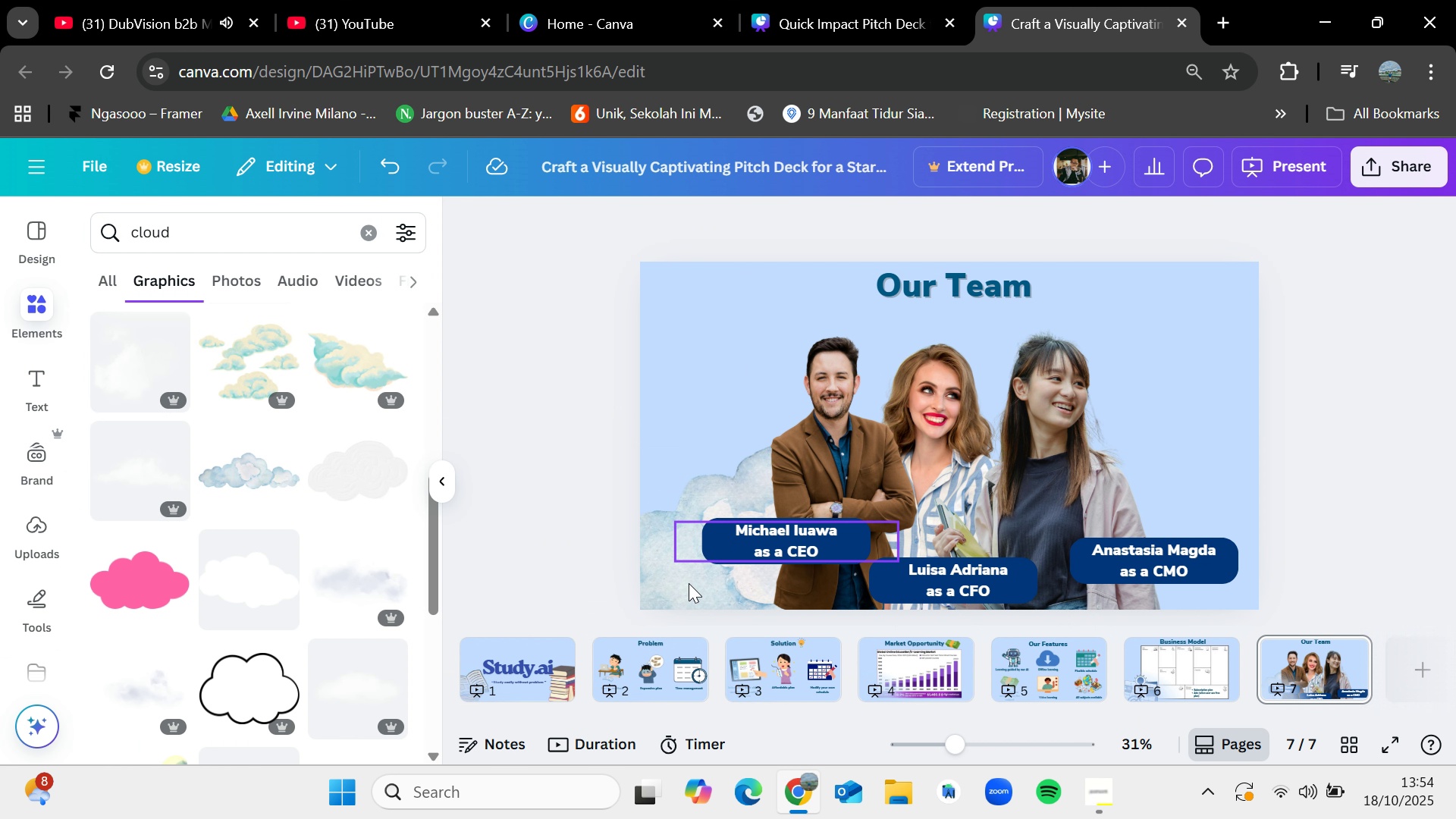 
left_click([686, 599])
 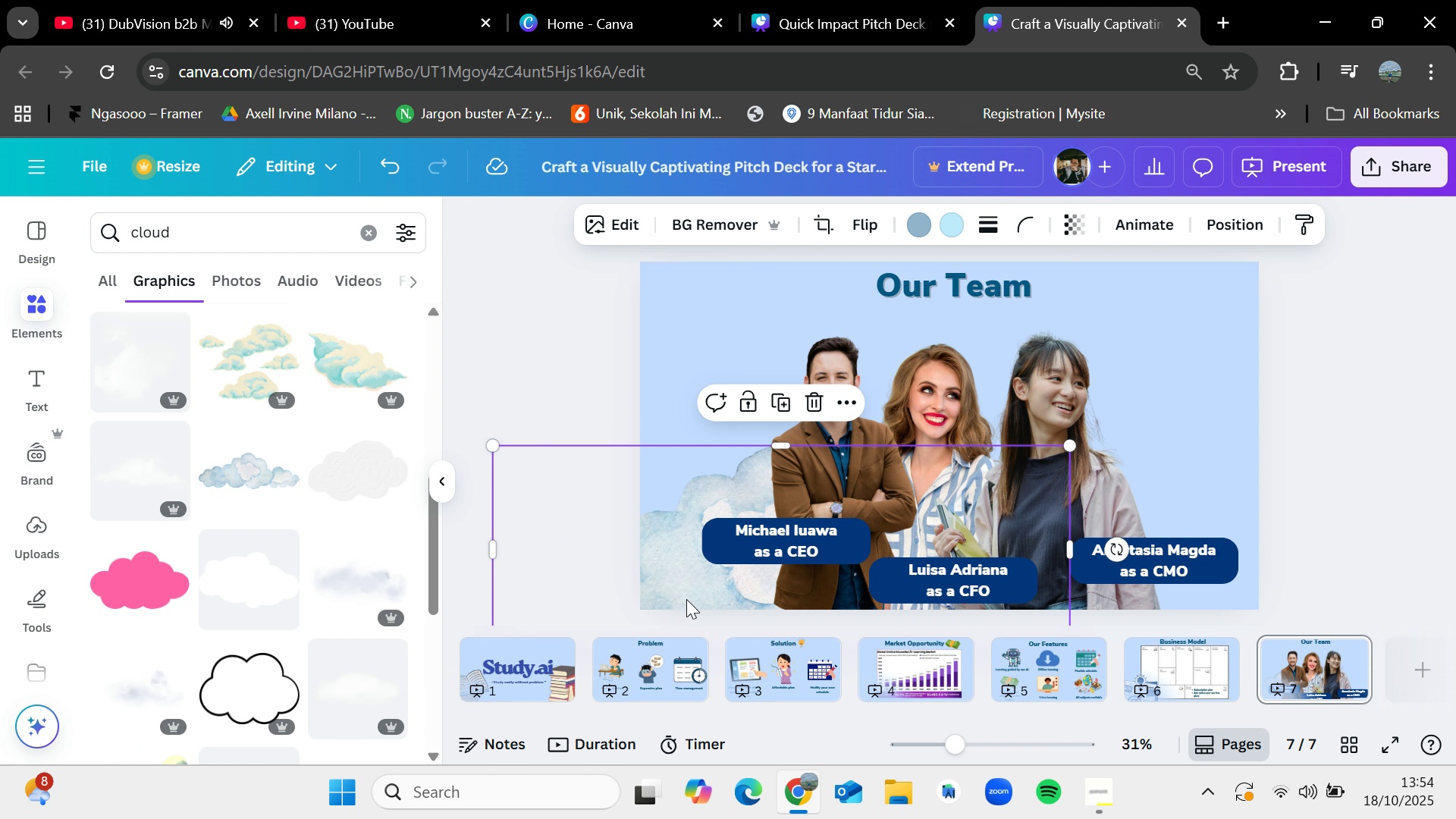 
key(Control+C)
 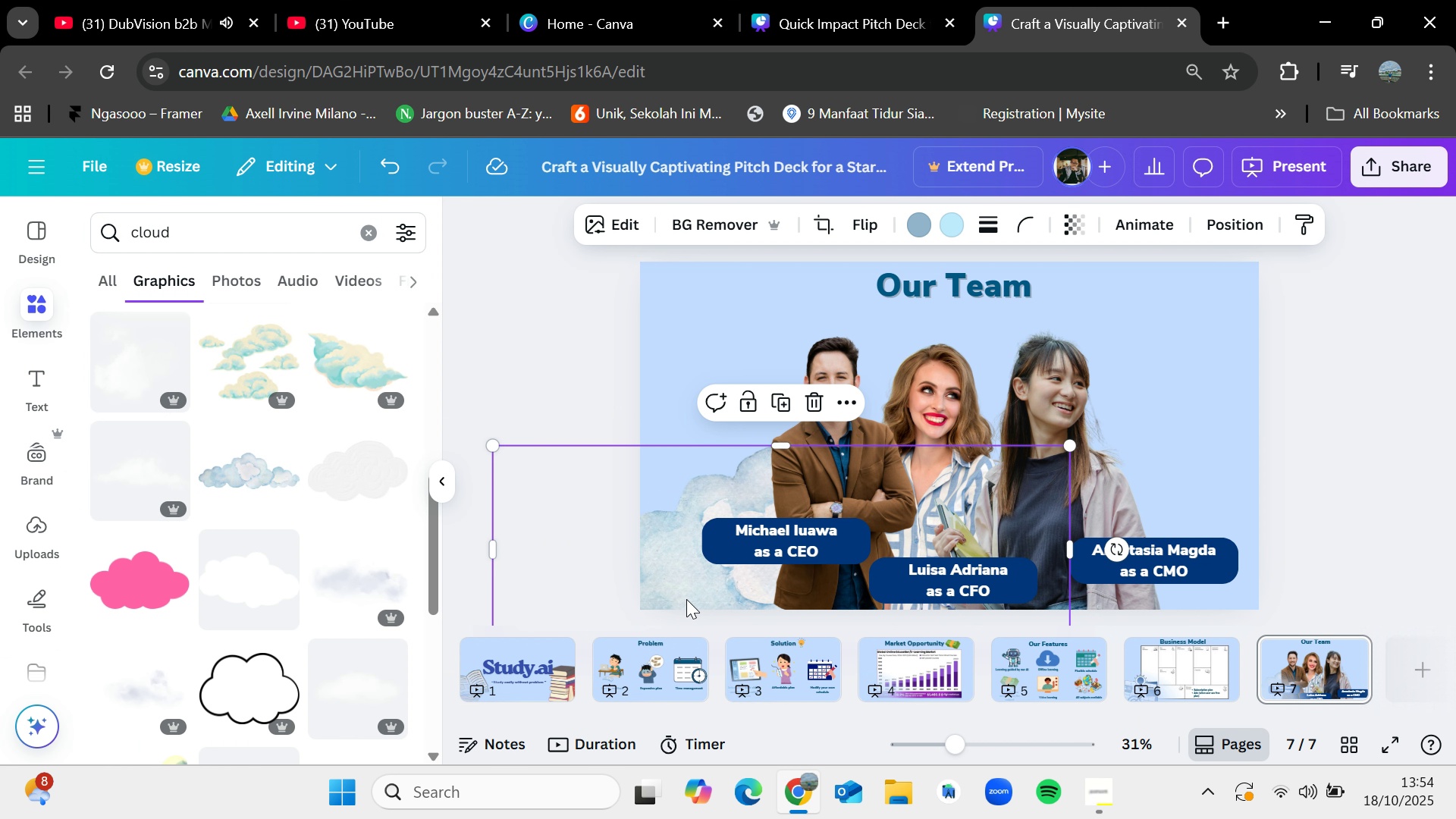 
key(Control+V)
 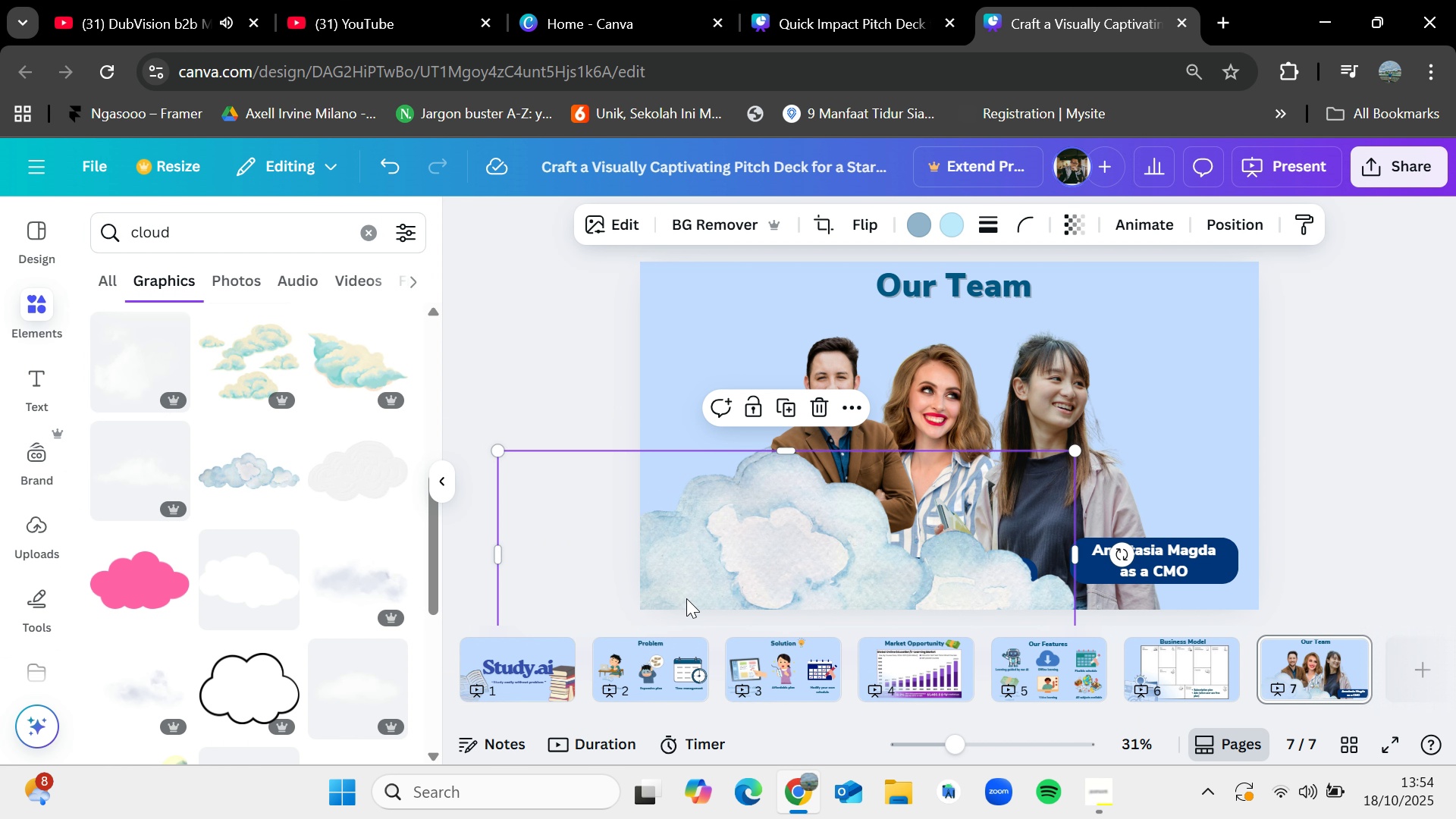 
left_click_drag(start_coordinate=[686, 598], to_coordinate=[1083, 585])
 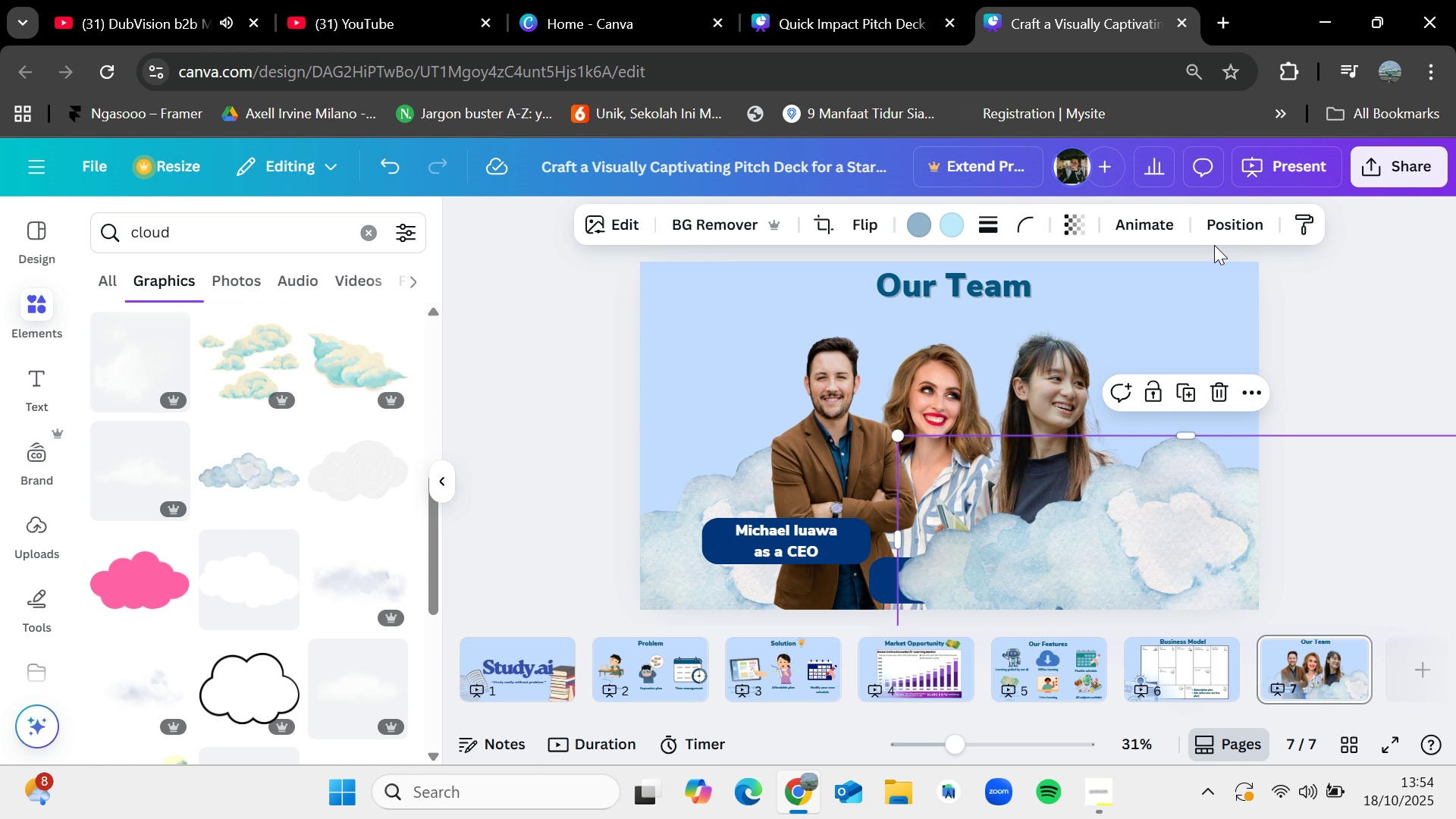 
left_click([1214, 245])
 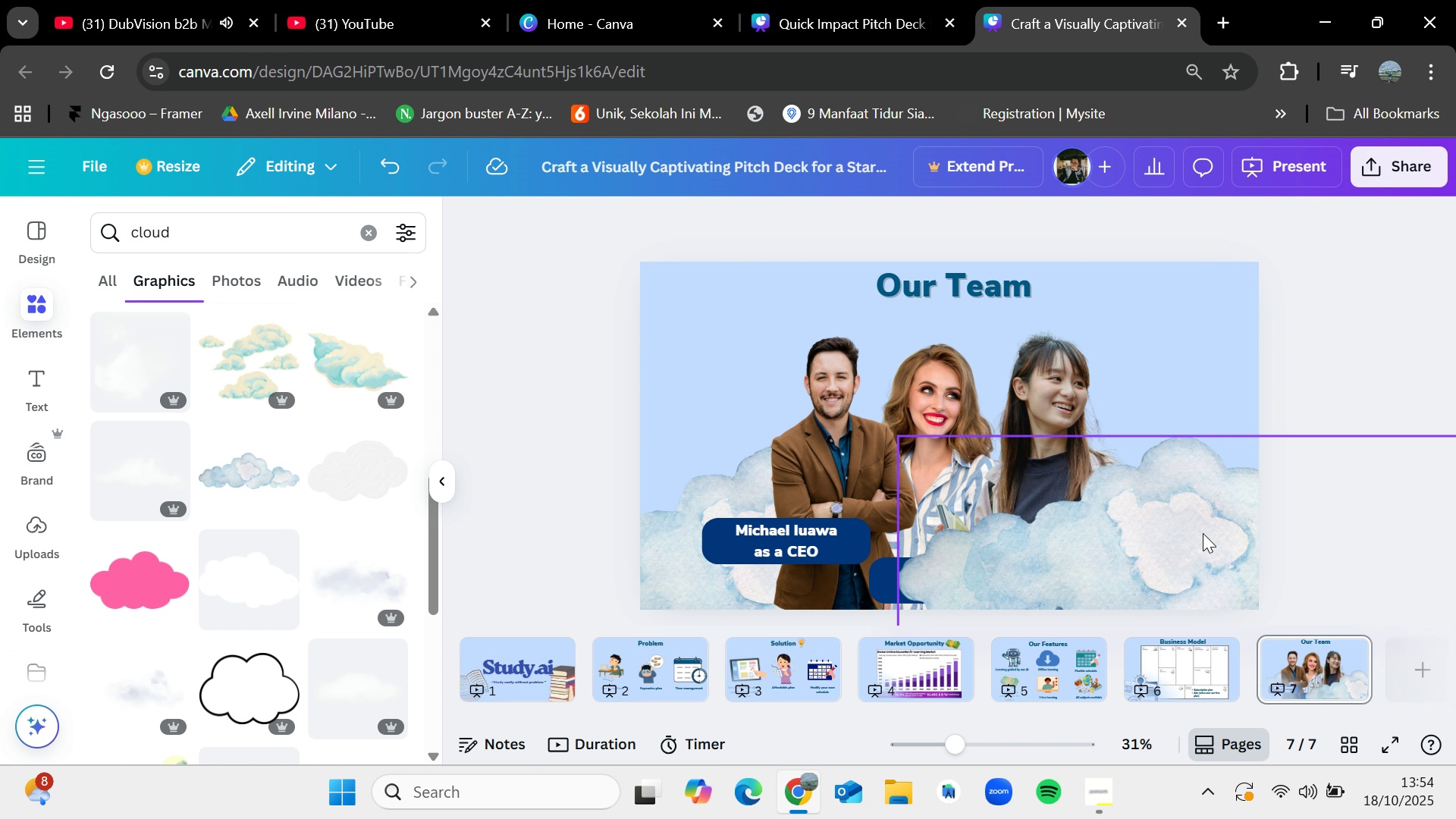 
left_click([1203, 533])
 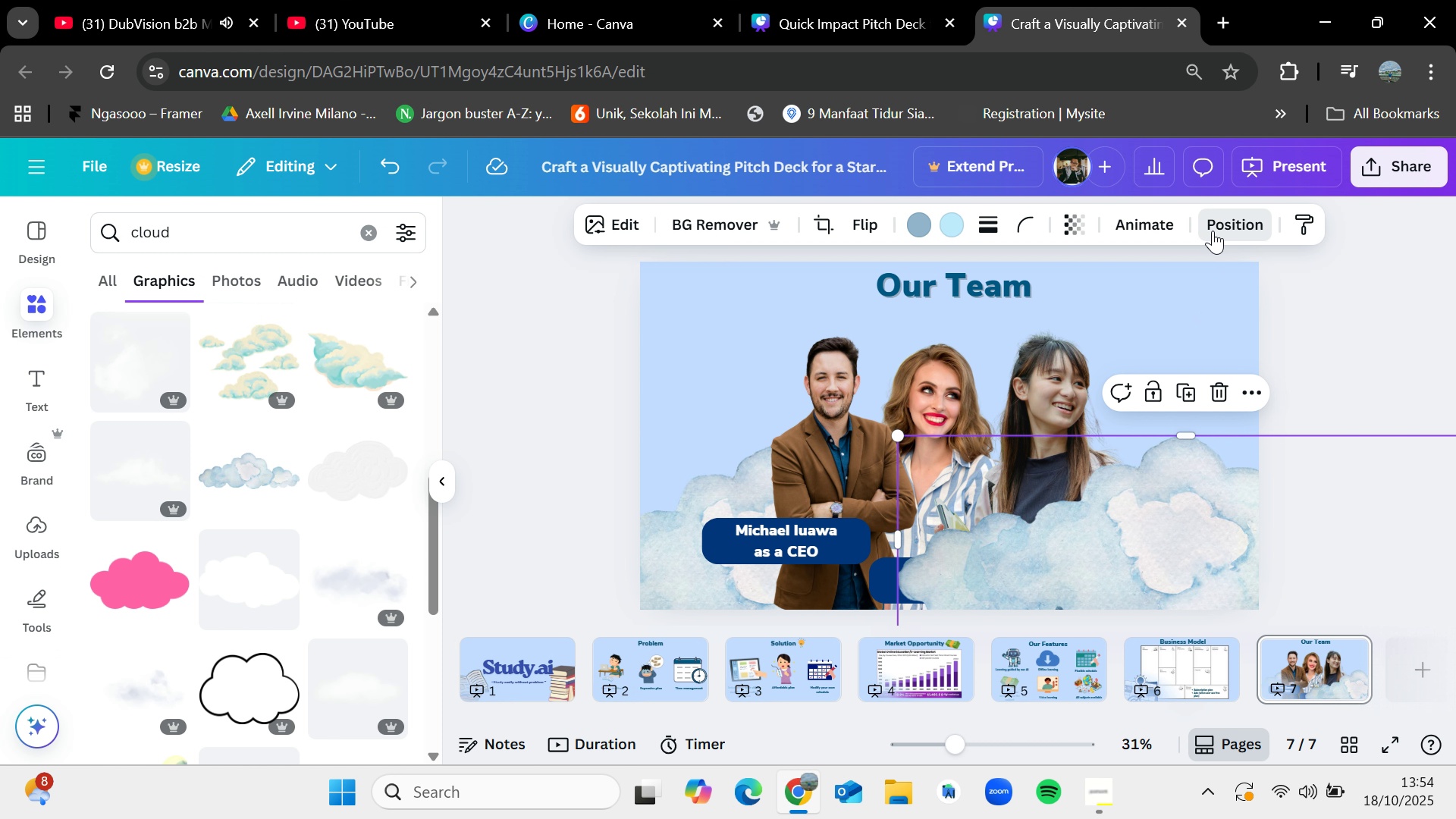 
left_click([1219, 218])
 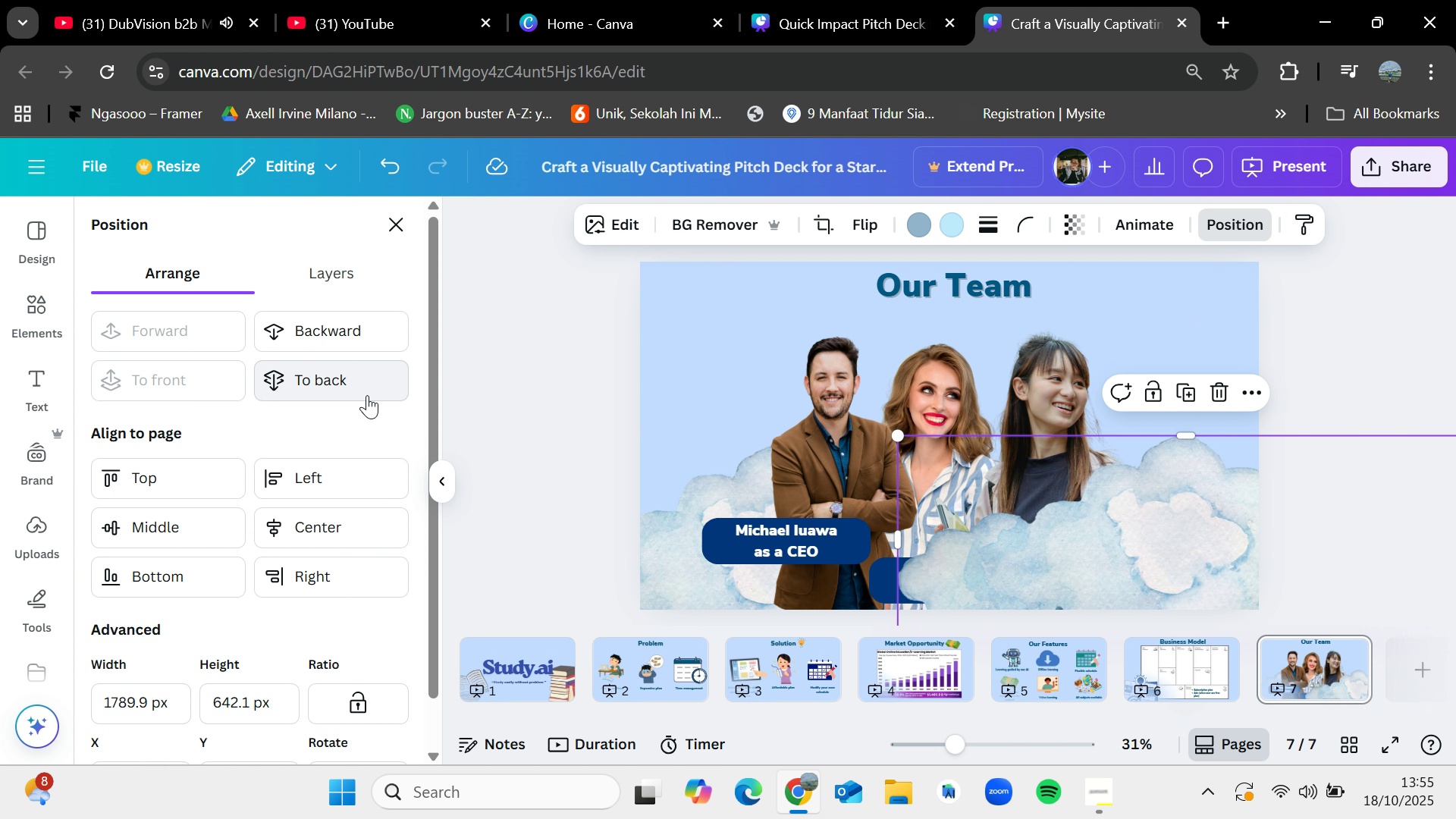 
left_click([367, 395])
 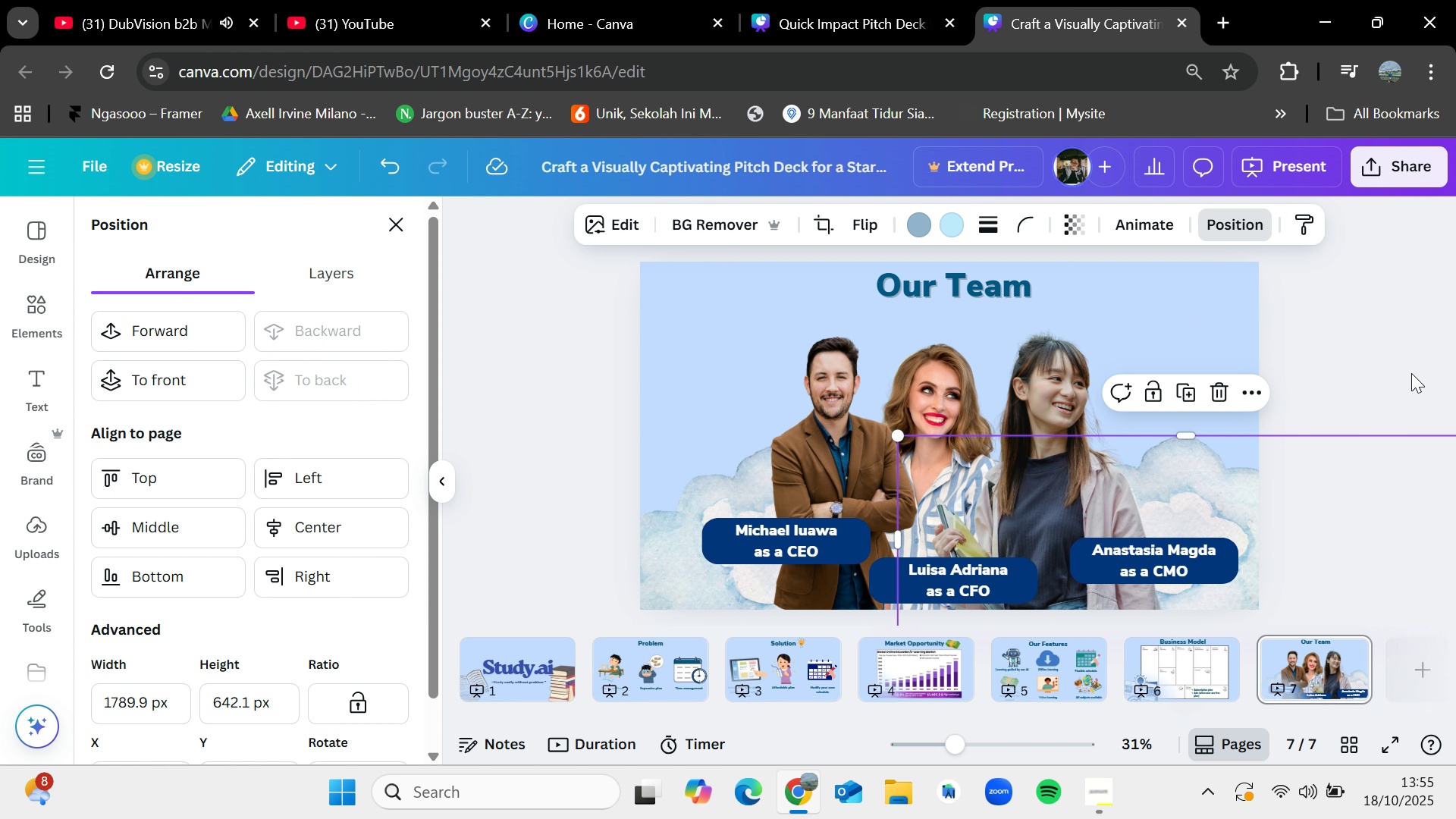 
left_click([1411, 372])
 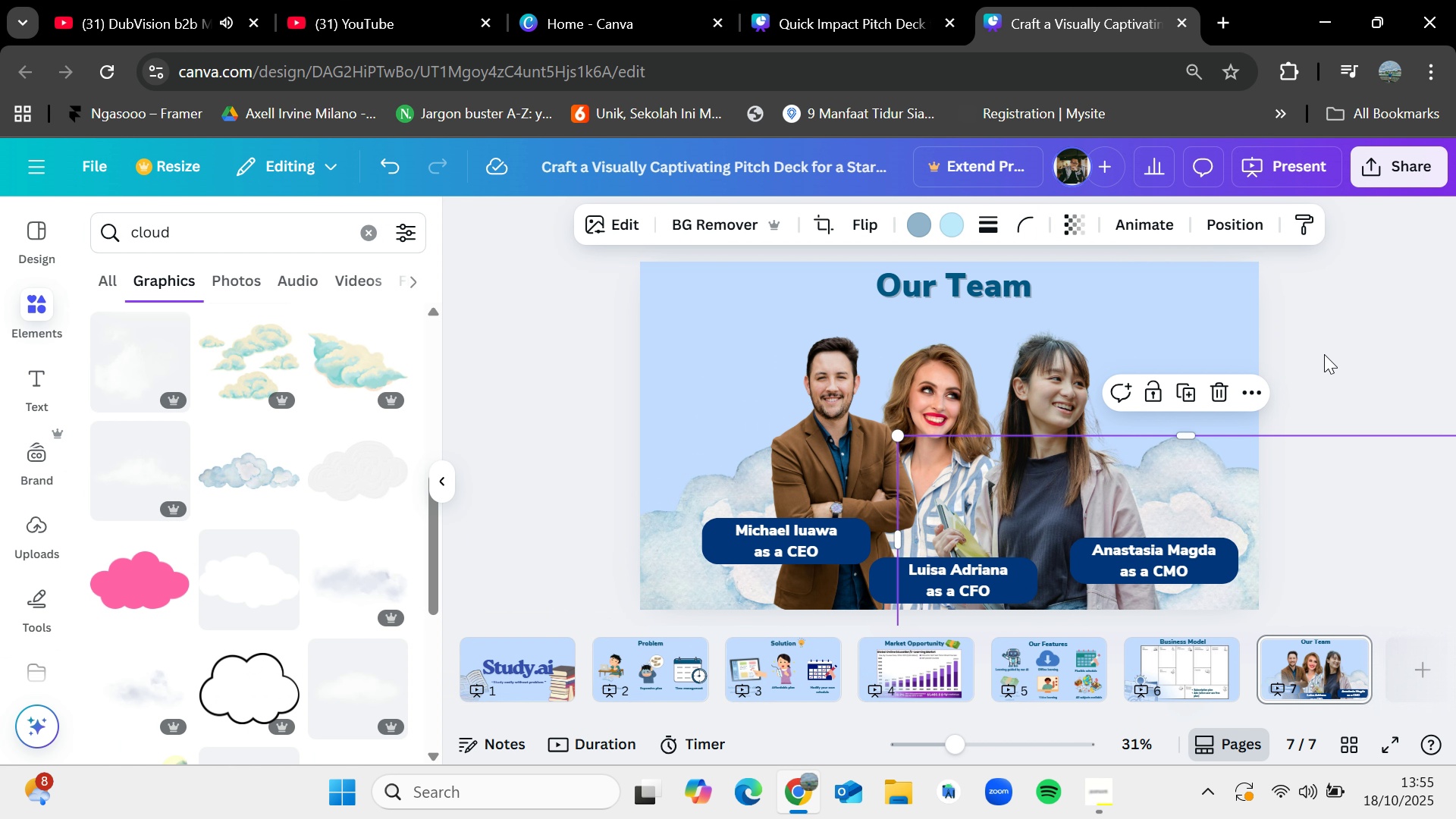 
left_click([1324, 354])
 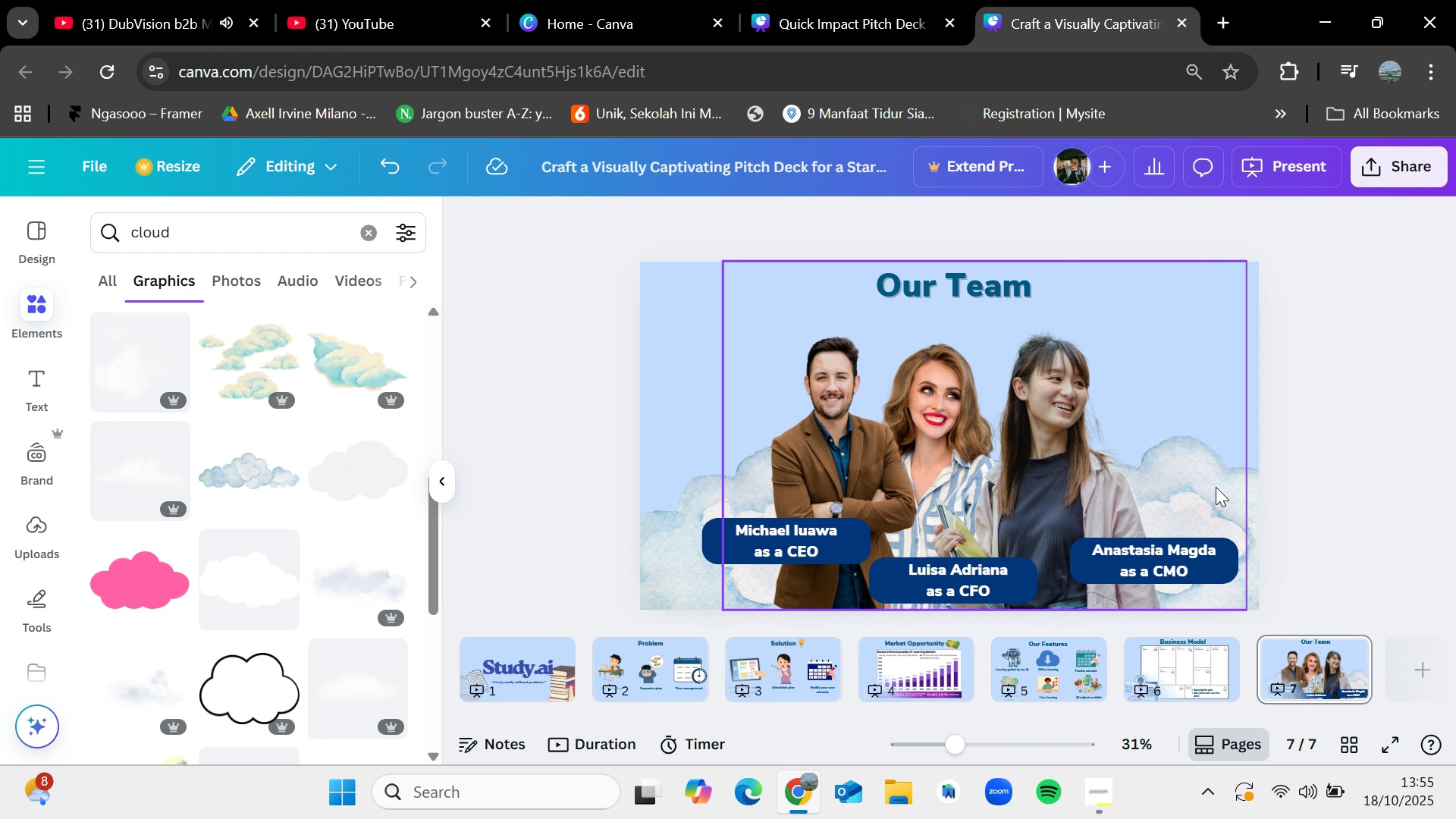 
left_click([1216, 487])
 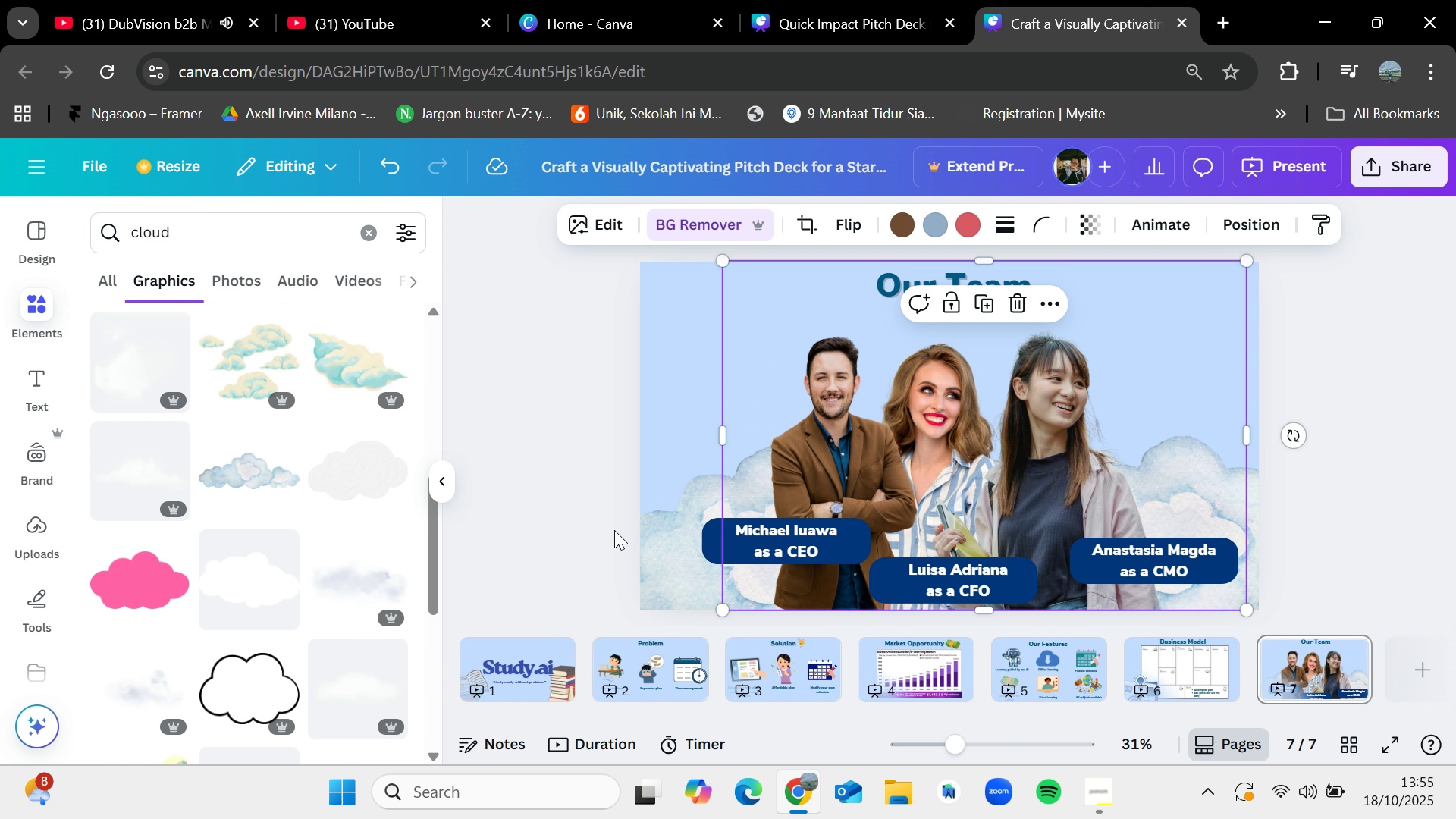 
left_click([654, 536])
 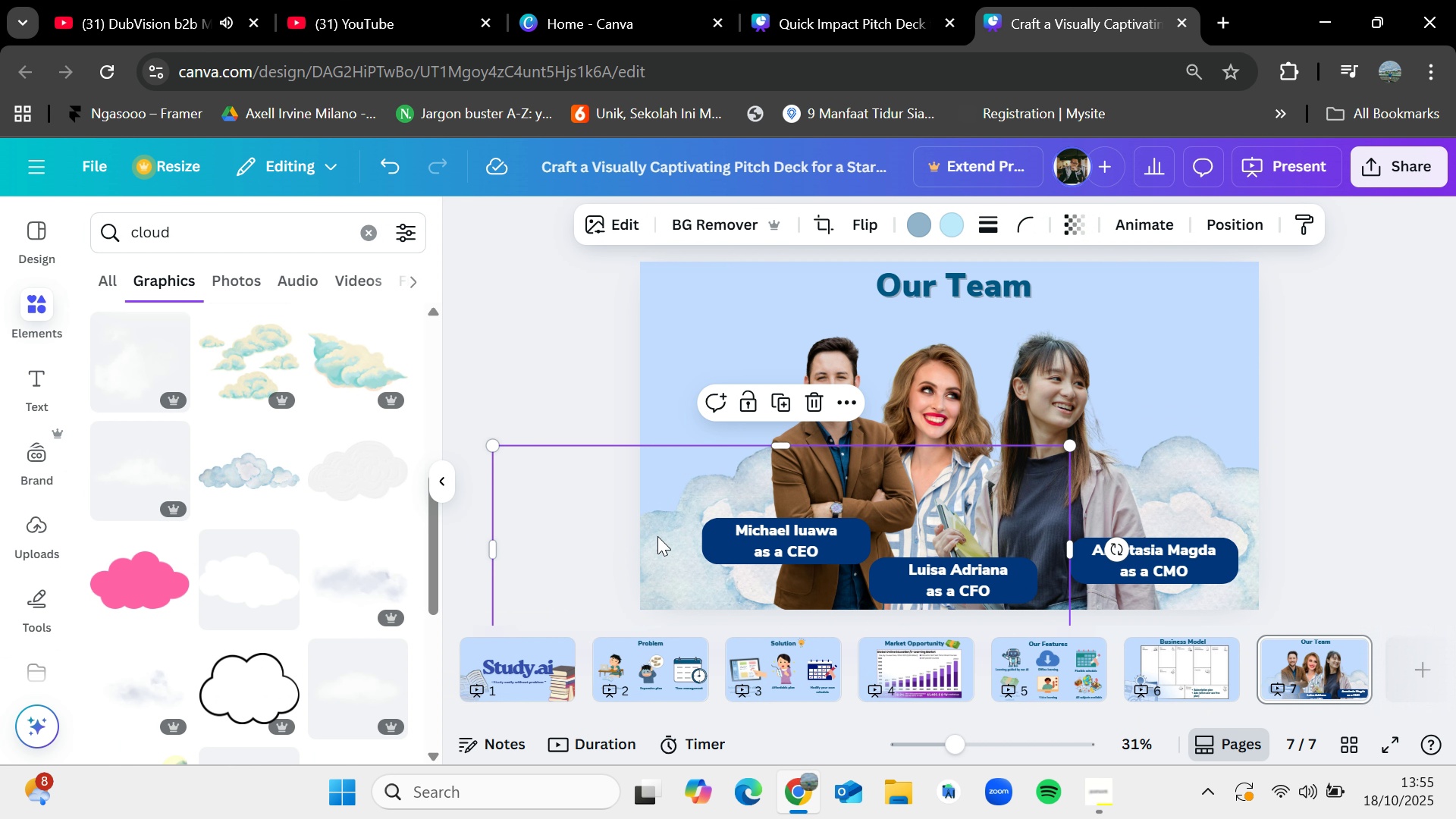 
key(Control+C)
 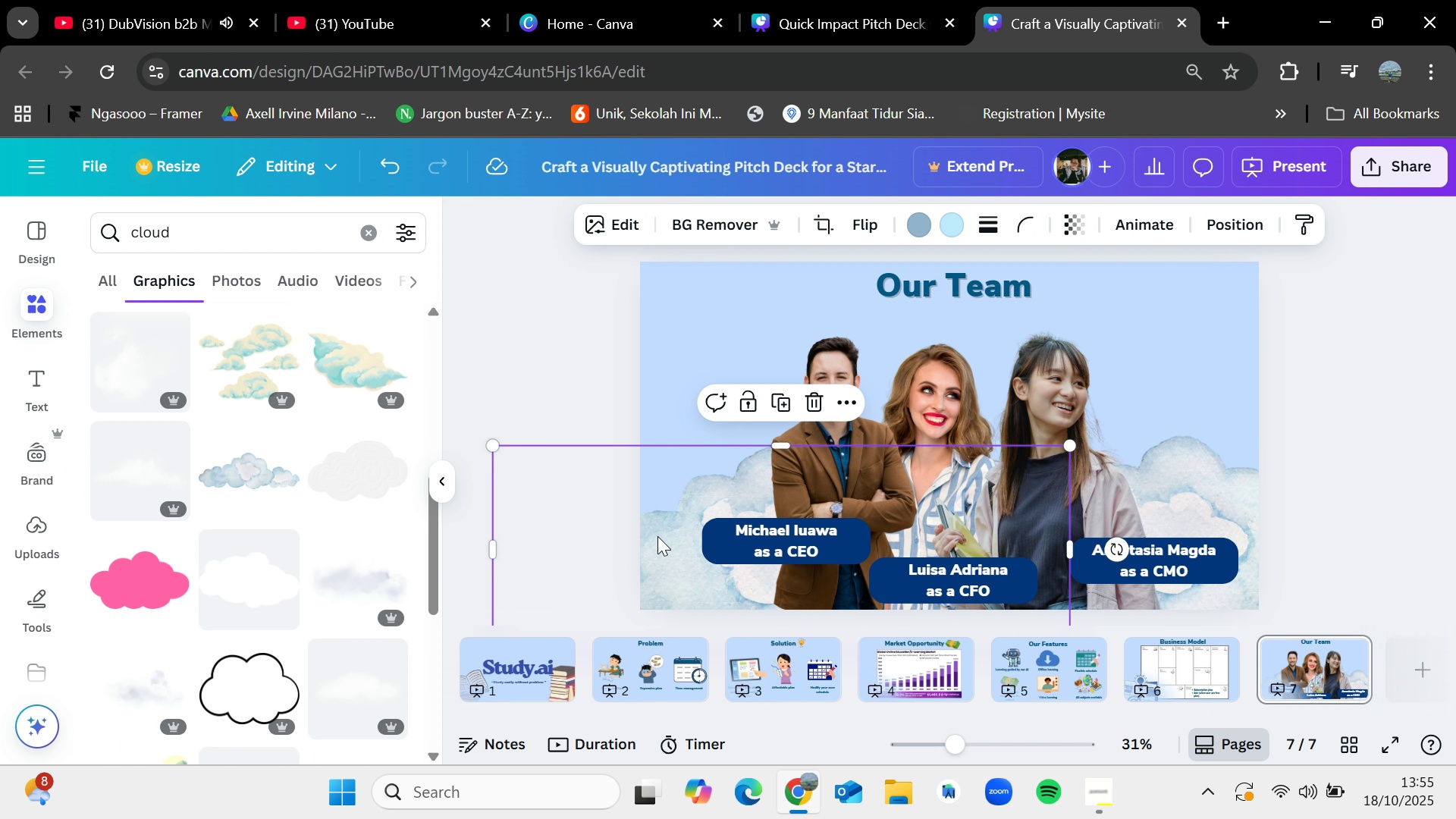 
key(Control+V)
 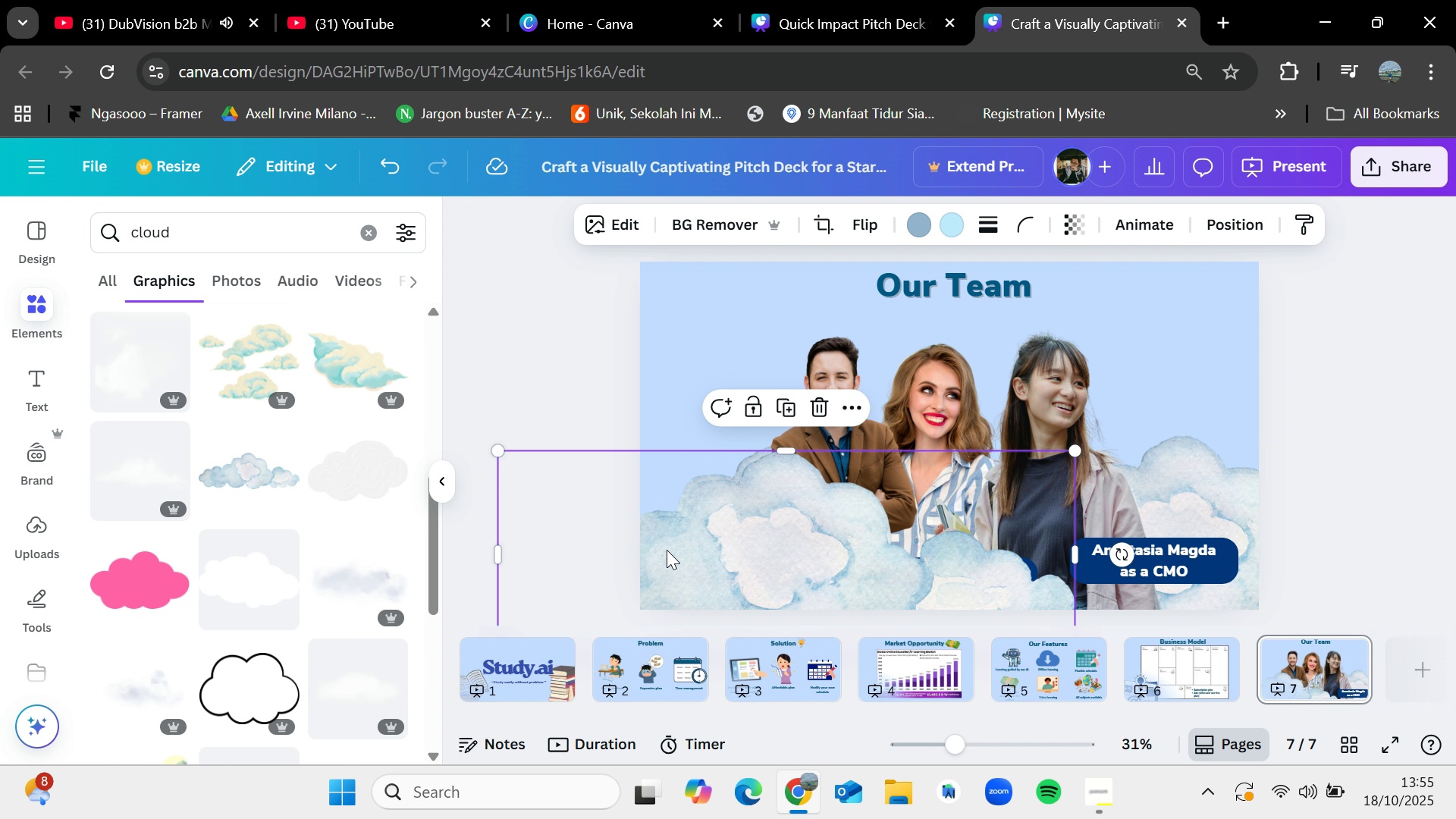 
left_click_drag(start_coordinate=[666, 550], to_coordinate=[864, 466])
 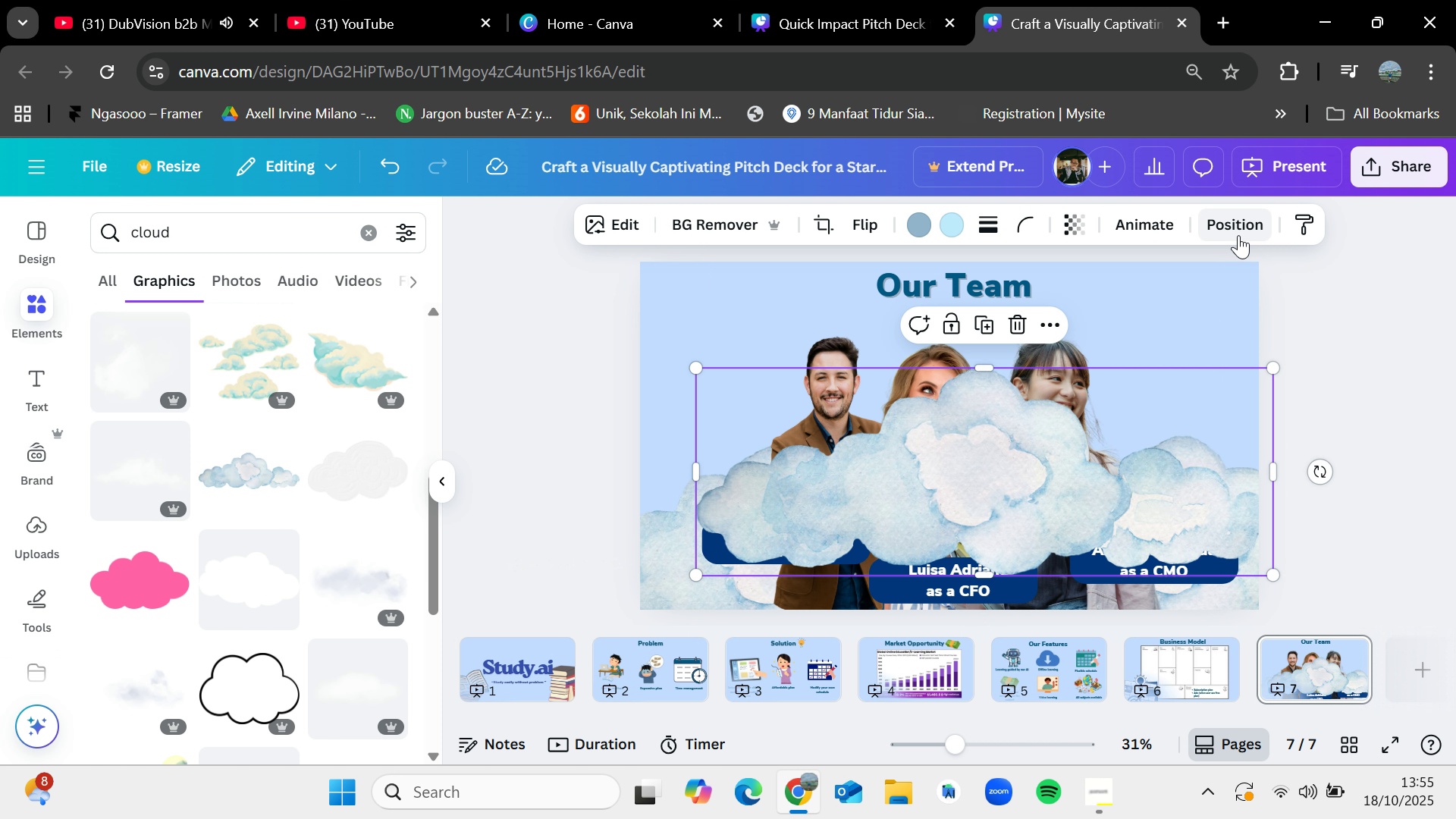 
left_click([1238, 235])
 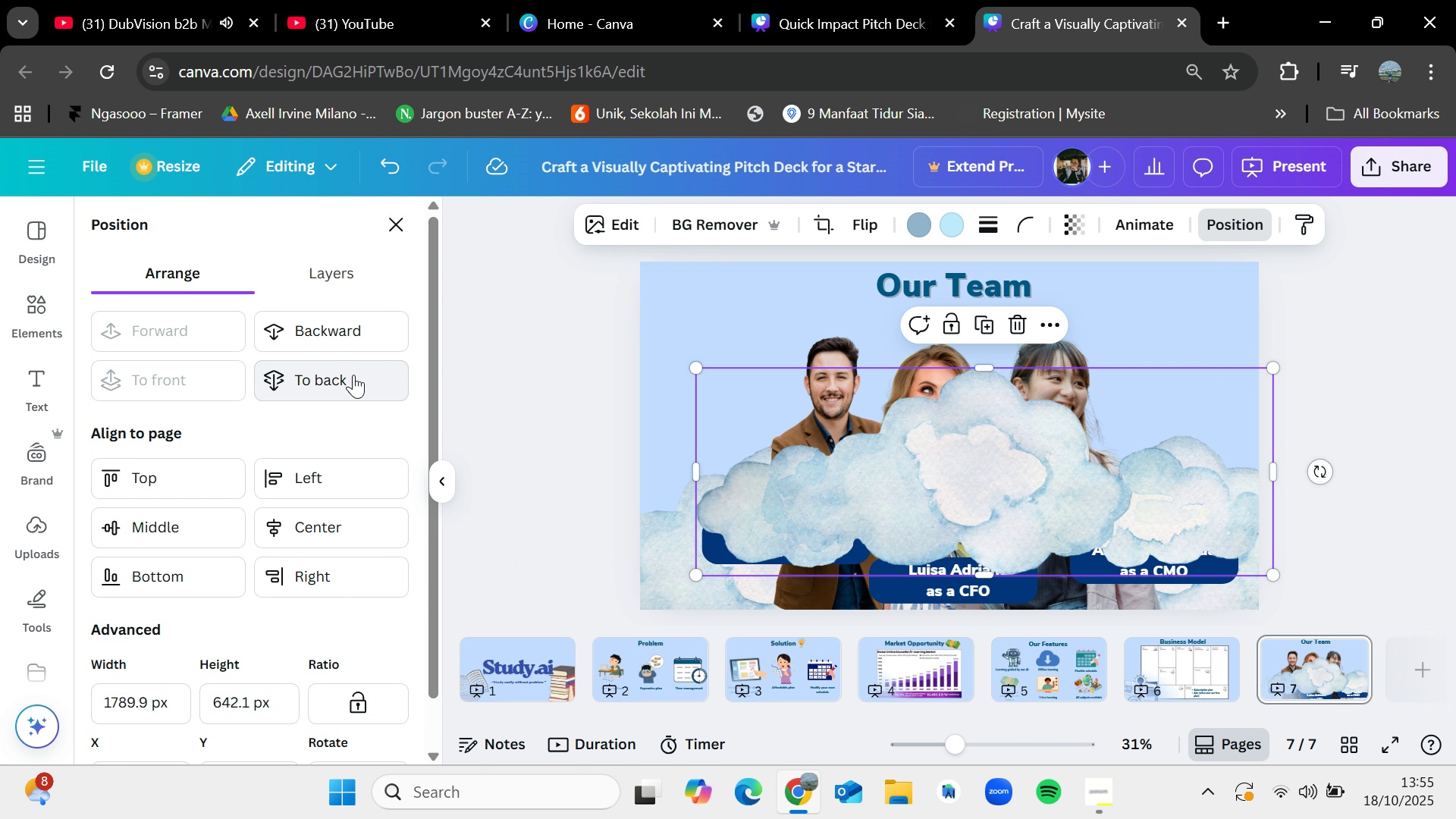 
left_click([353, 375])
 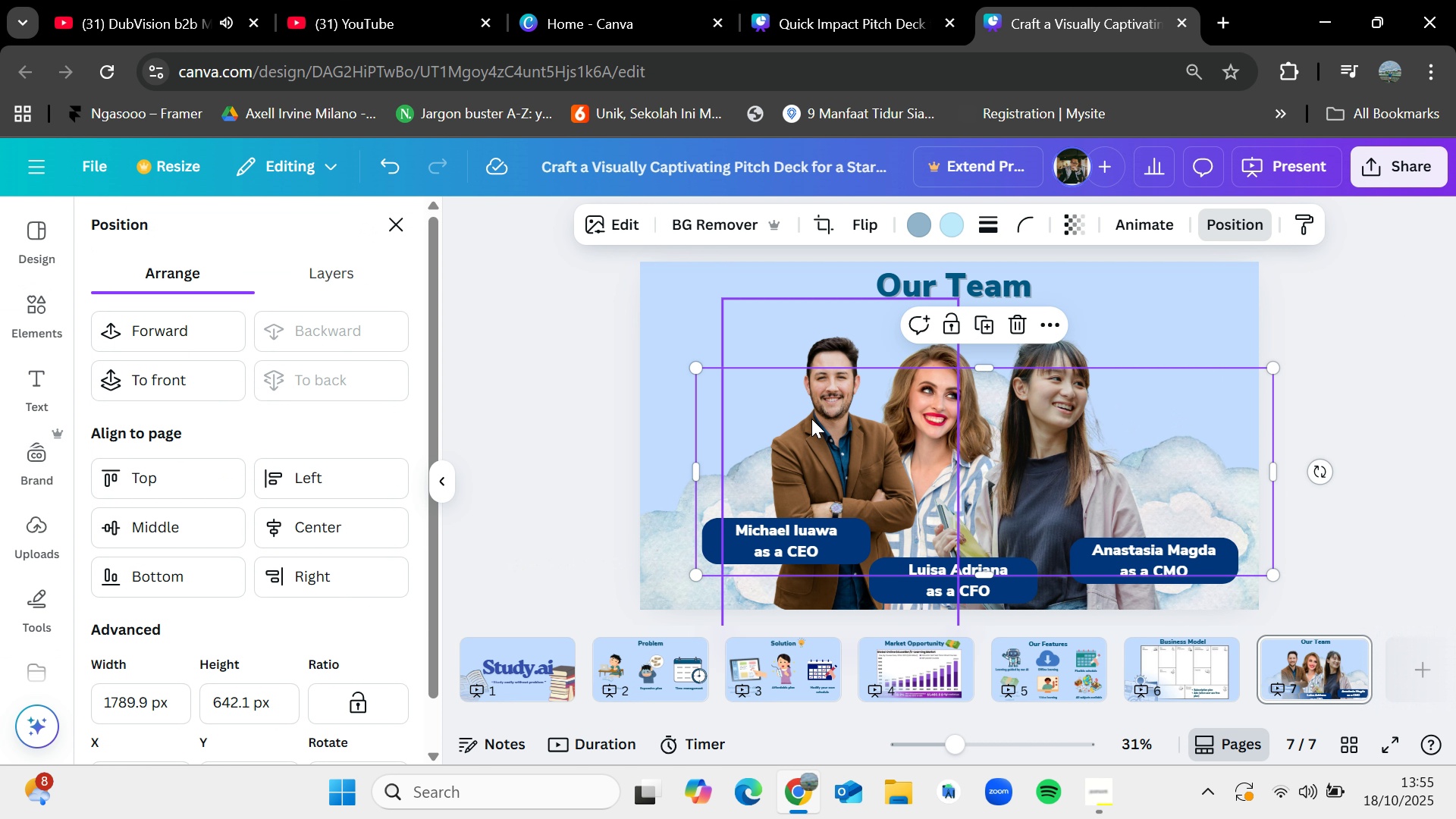 
left_click_drag(start_coordinate=[709, 408], to_coordinate=[747, 417])
 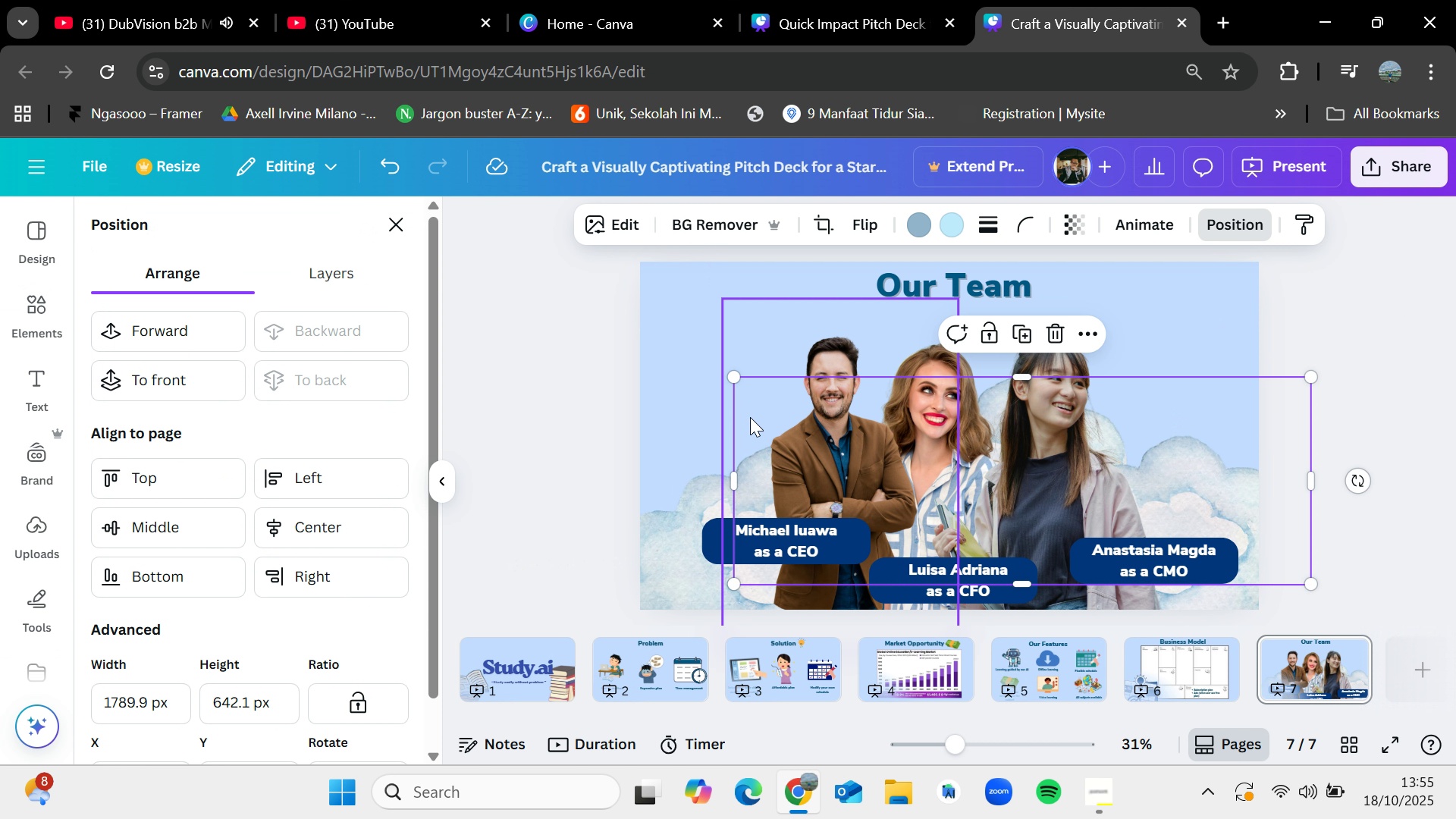 
key(Control+V)
 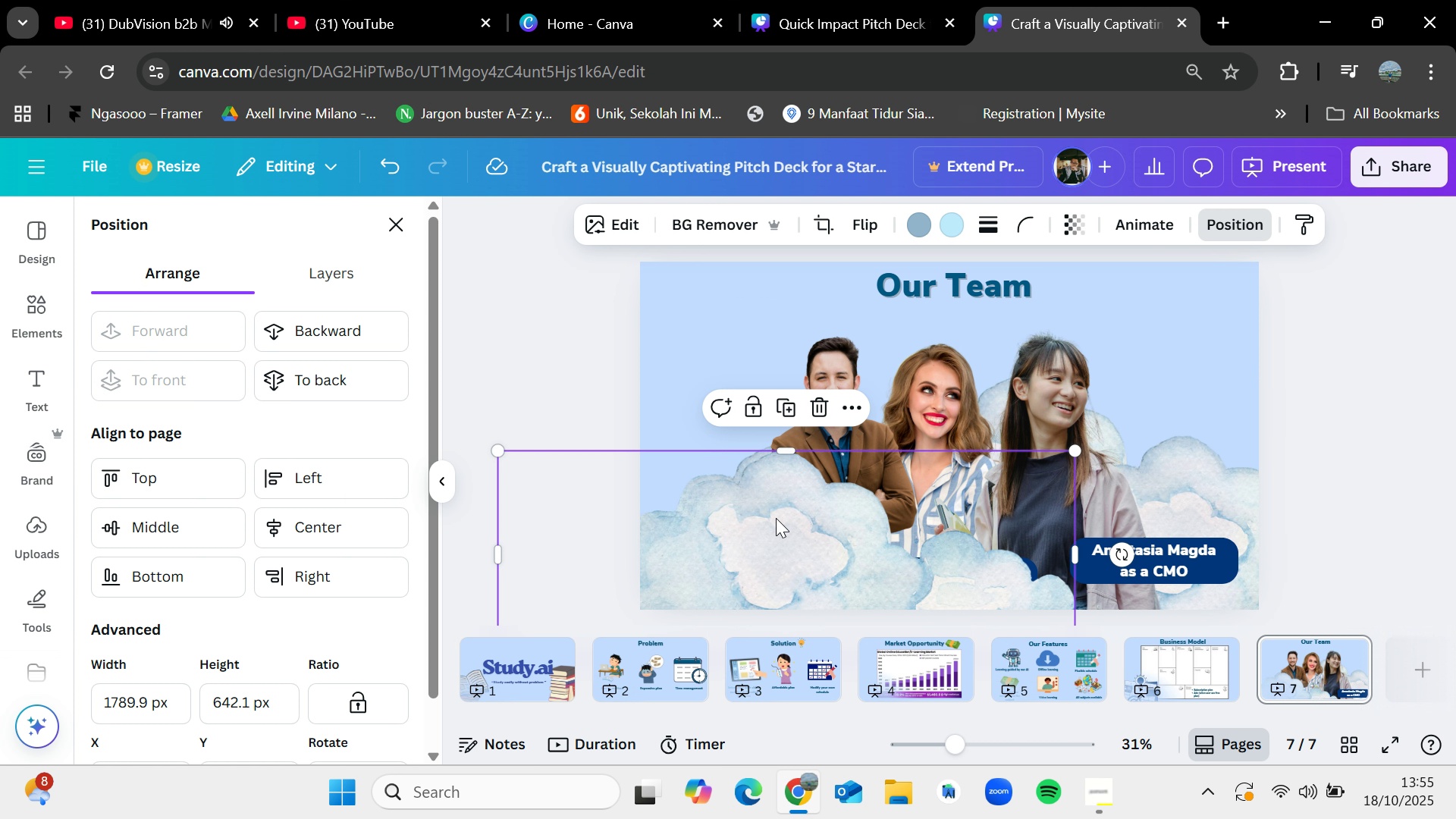 
left_click_drag(start_coordinate=[776, 520], to_coordinate=[864, 421])
 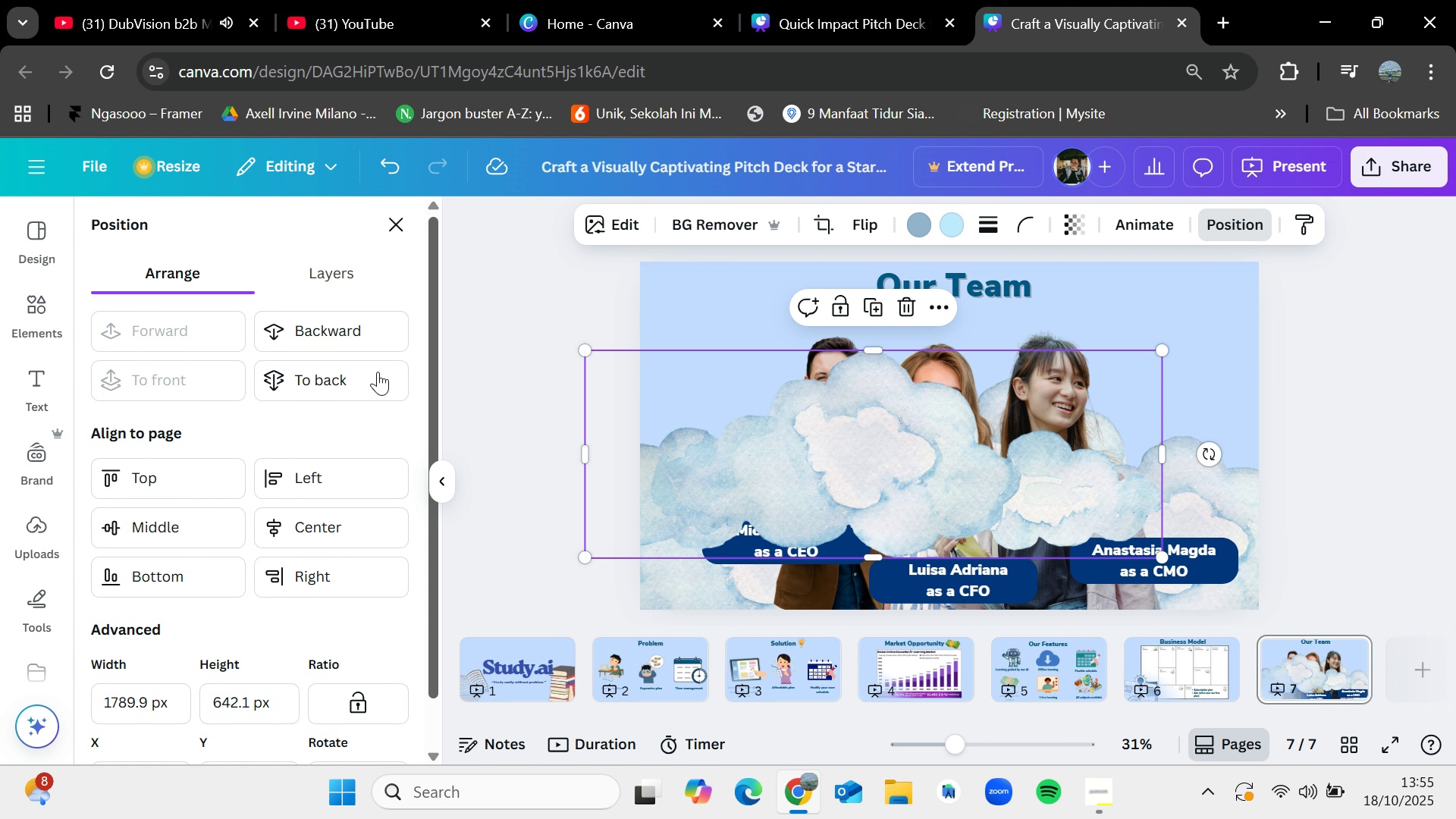 
left_click([359, 374])
 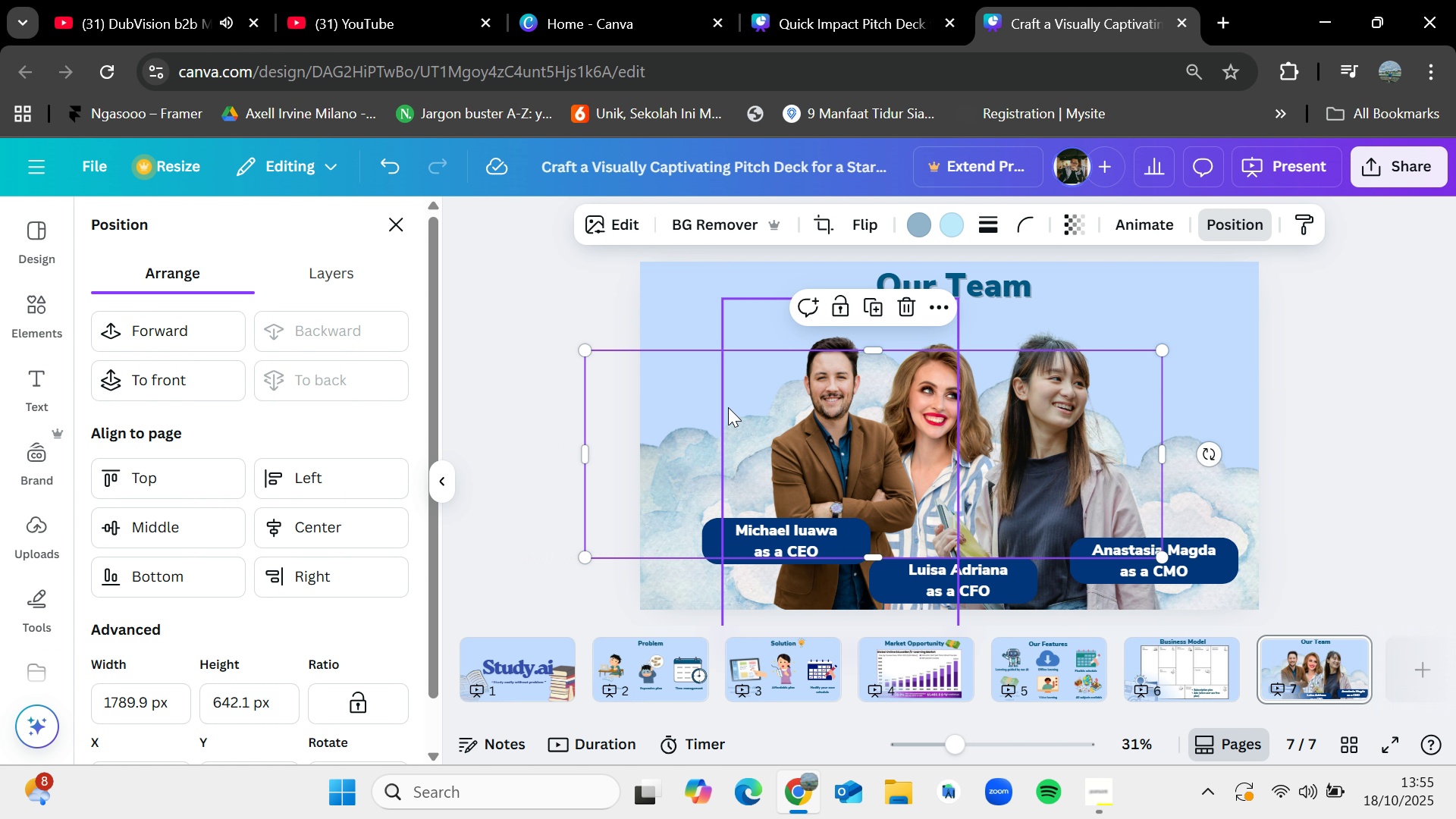 
left_click_drag(start_coordinate=[693, 447], to_coordinate=[656, 444])
 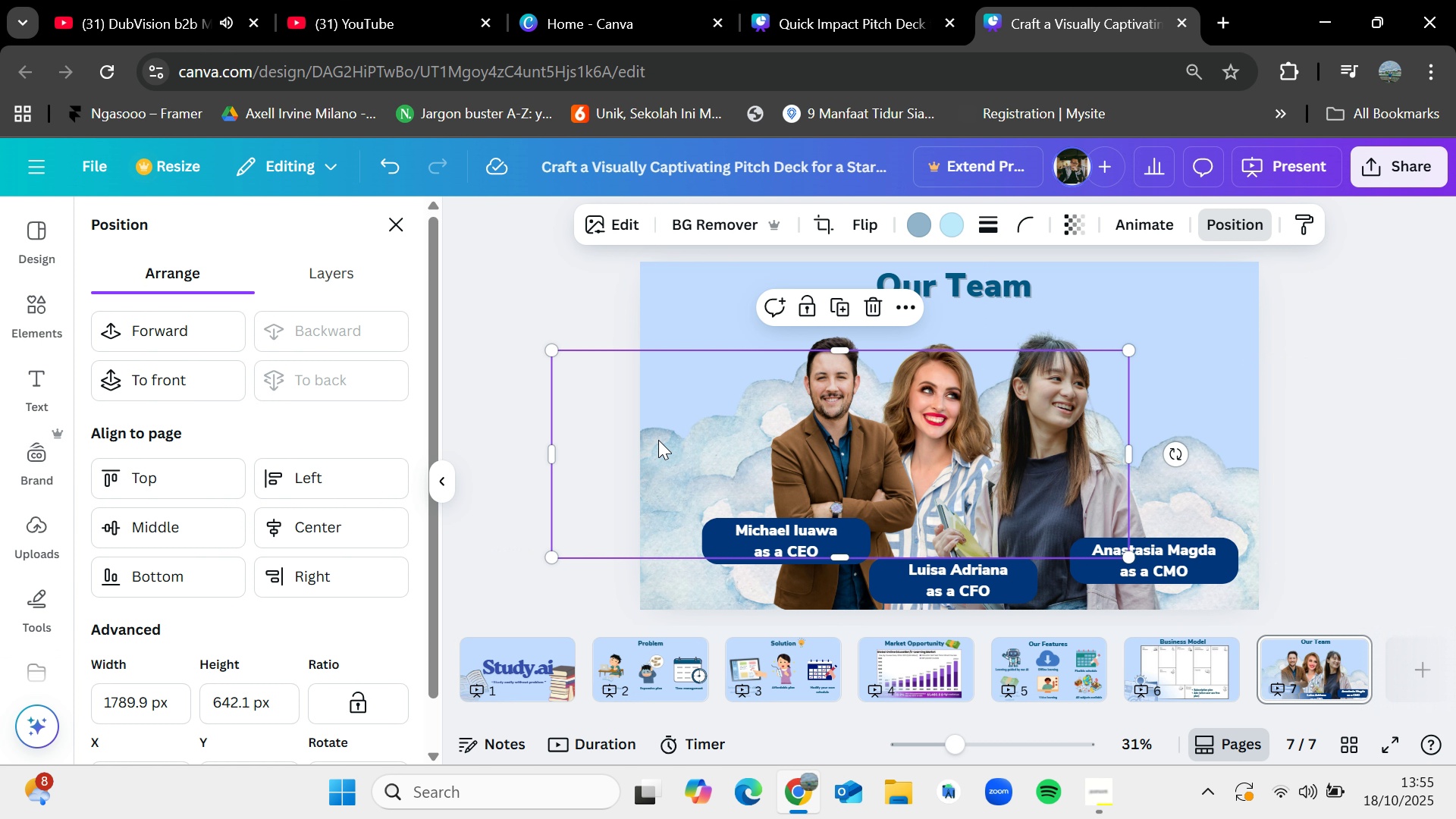 
key(Control+V)
 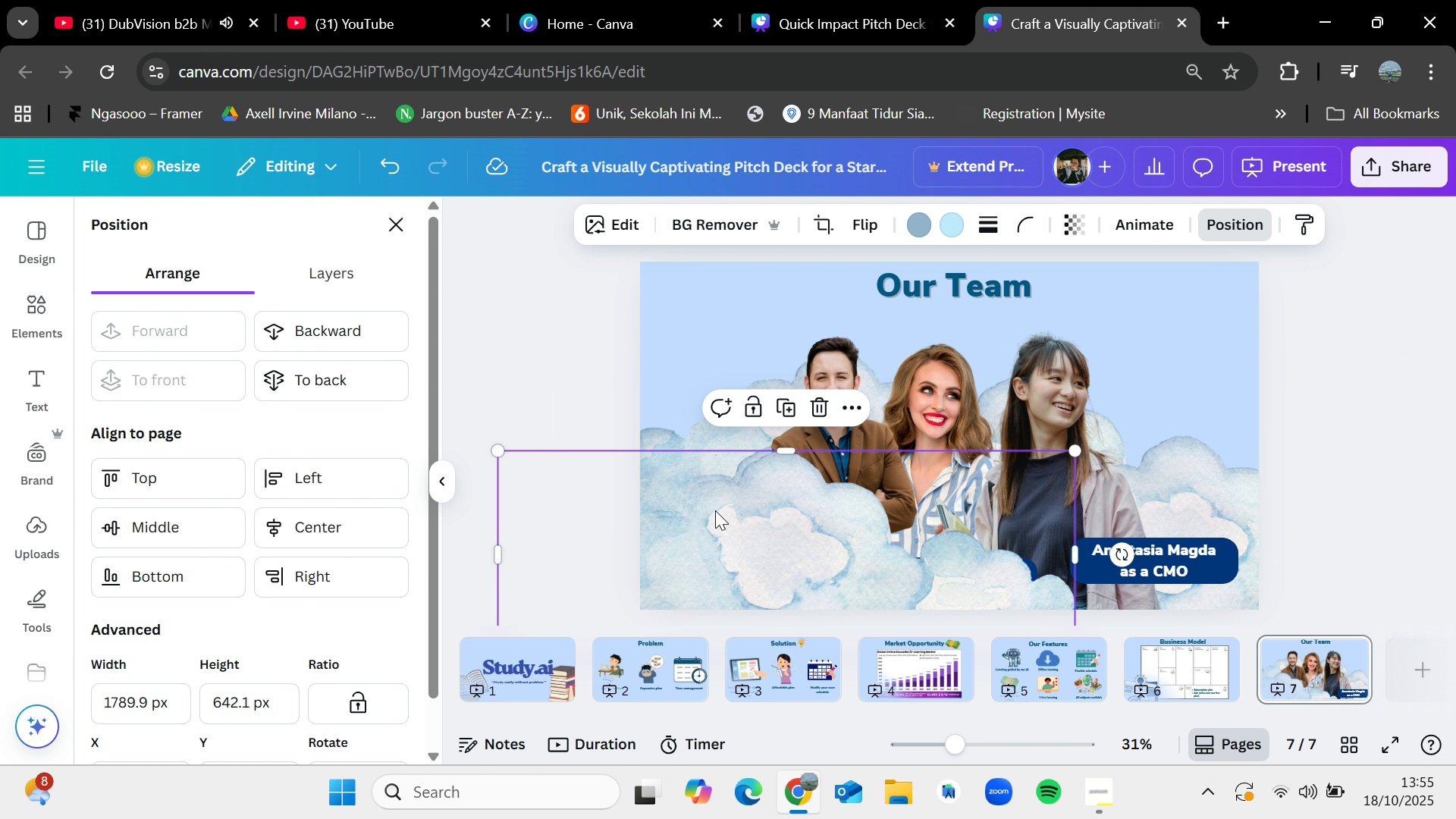 
left_click_drag(start_coordinate=[717, 511], to_coordinate=[1107, 395])
 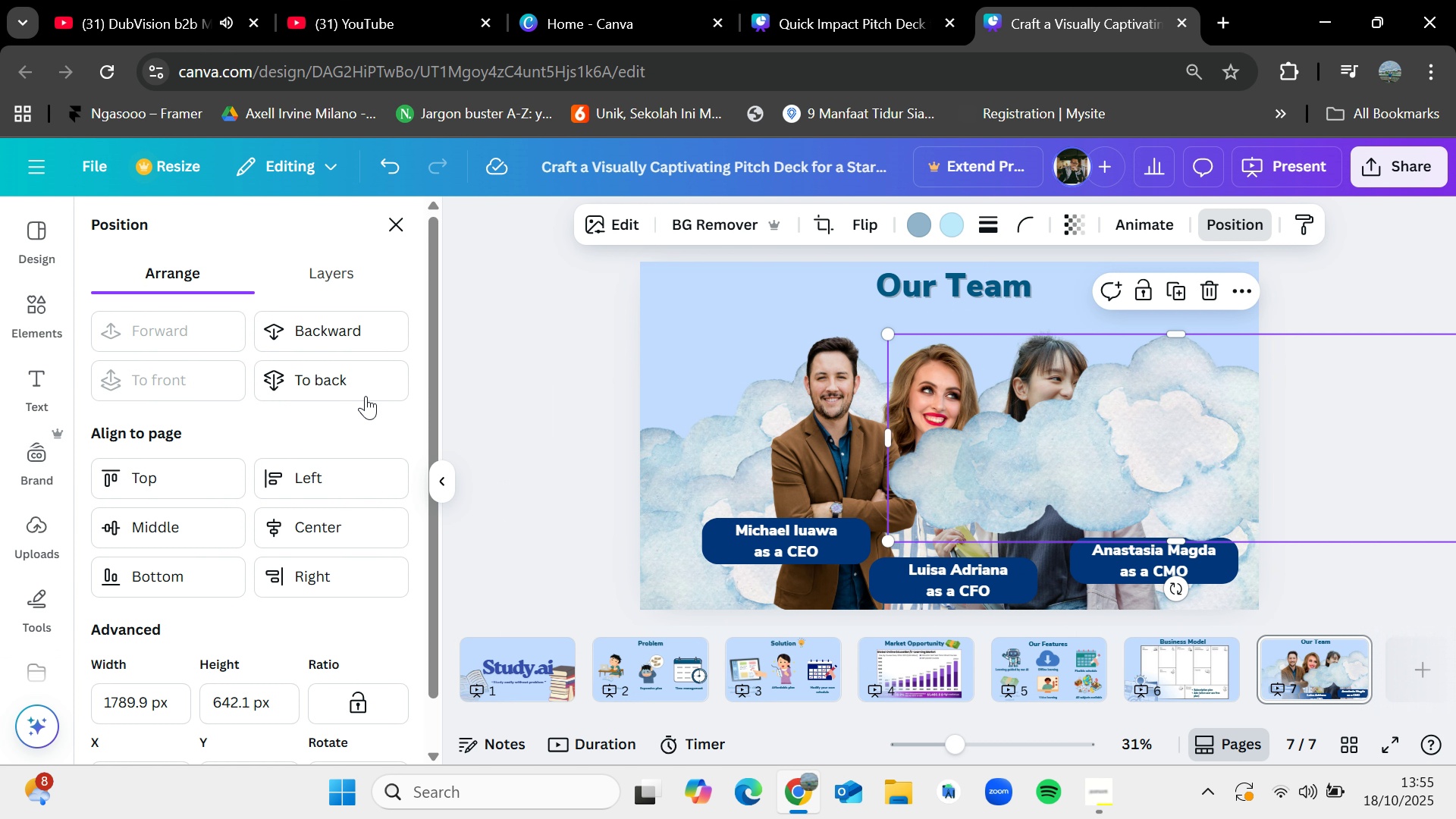 
left_click([361, 392])
 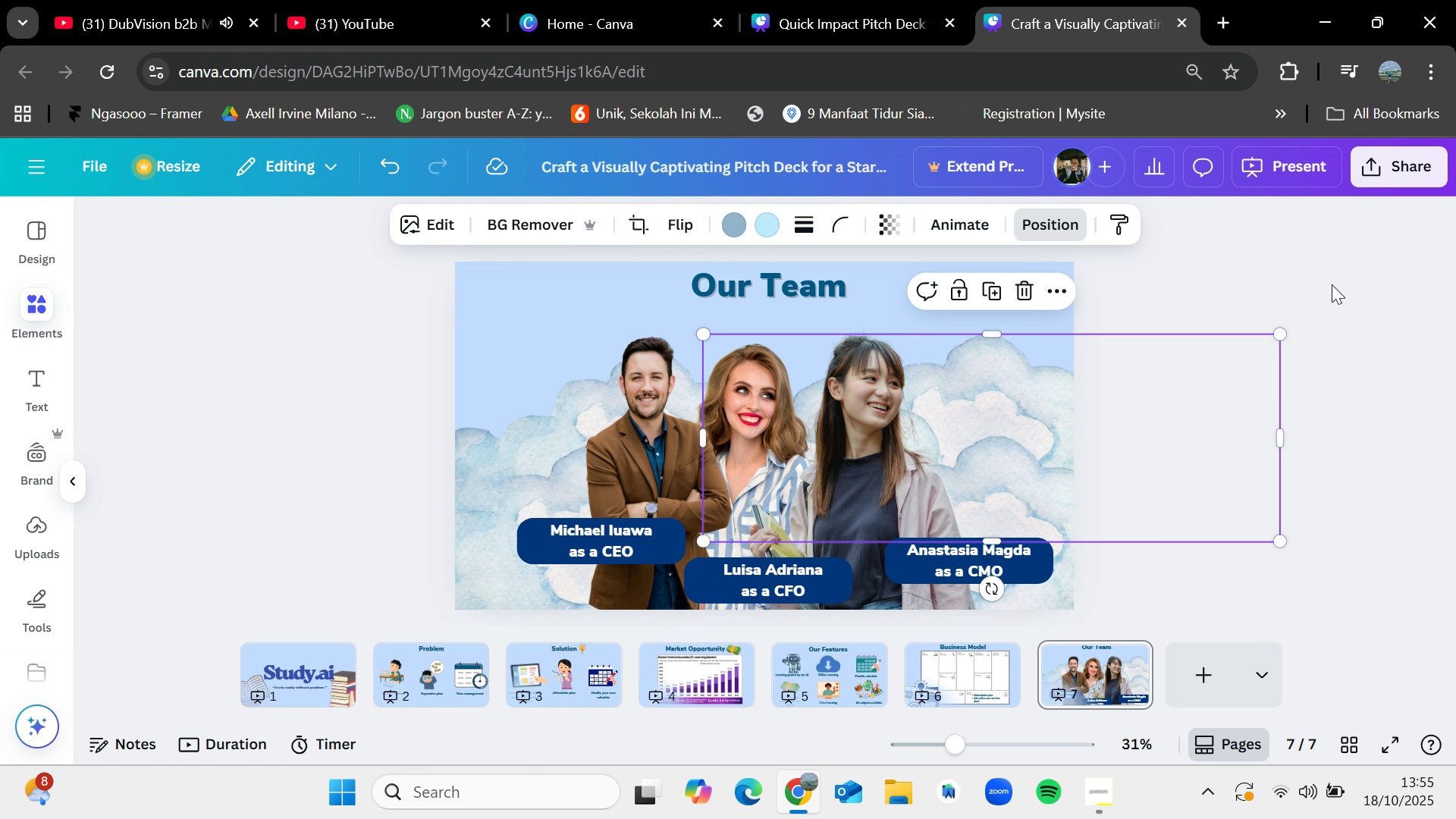 
left_click([1333, 276])
 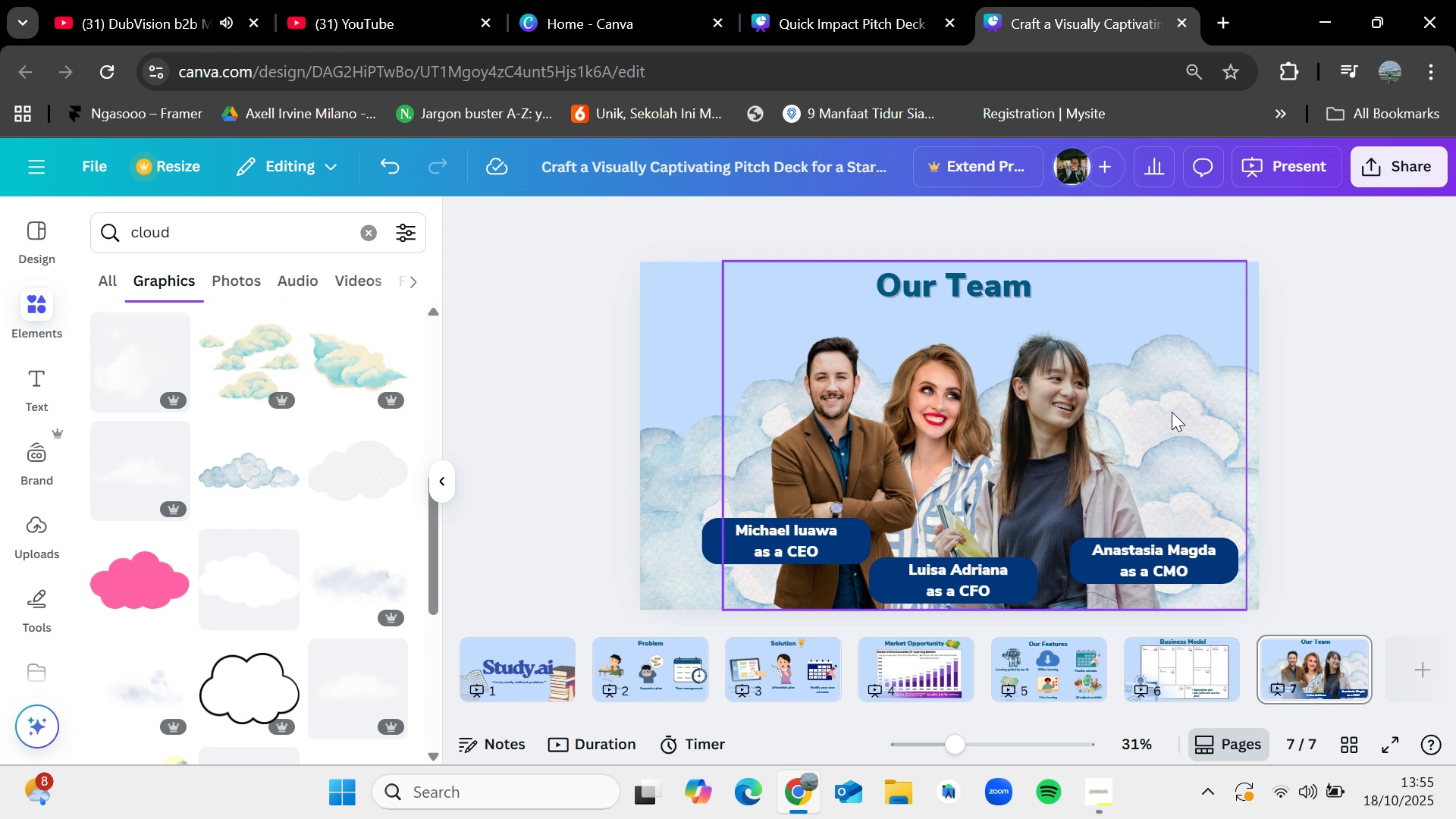 
left_click([1172, 412])
 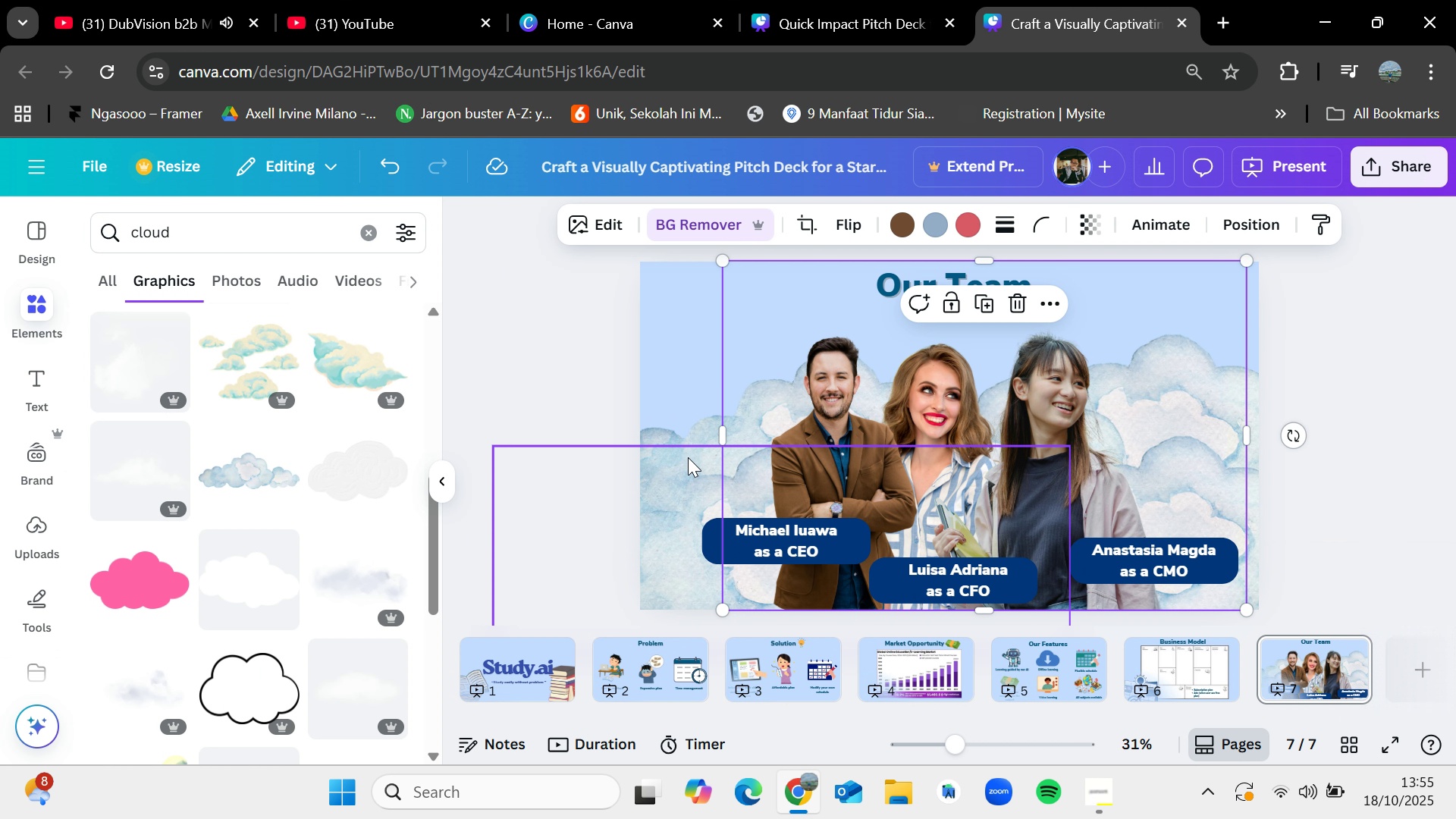 
key(Control+V)
 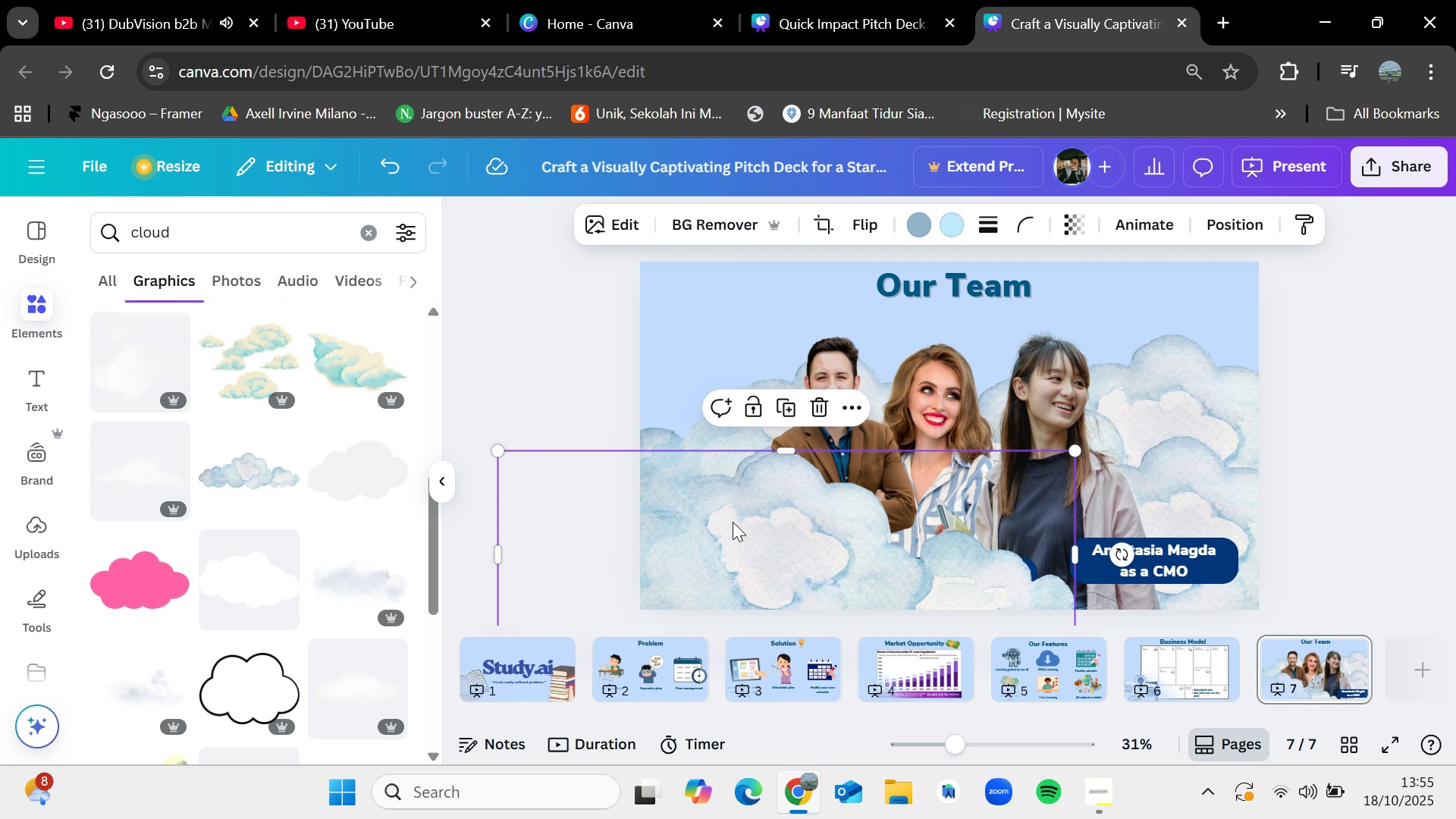 
left_click_drag(start_coordinate=[733, 522], to_coordinate=[865, 415])
 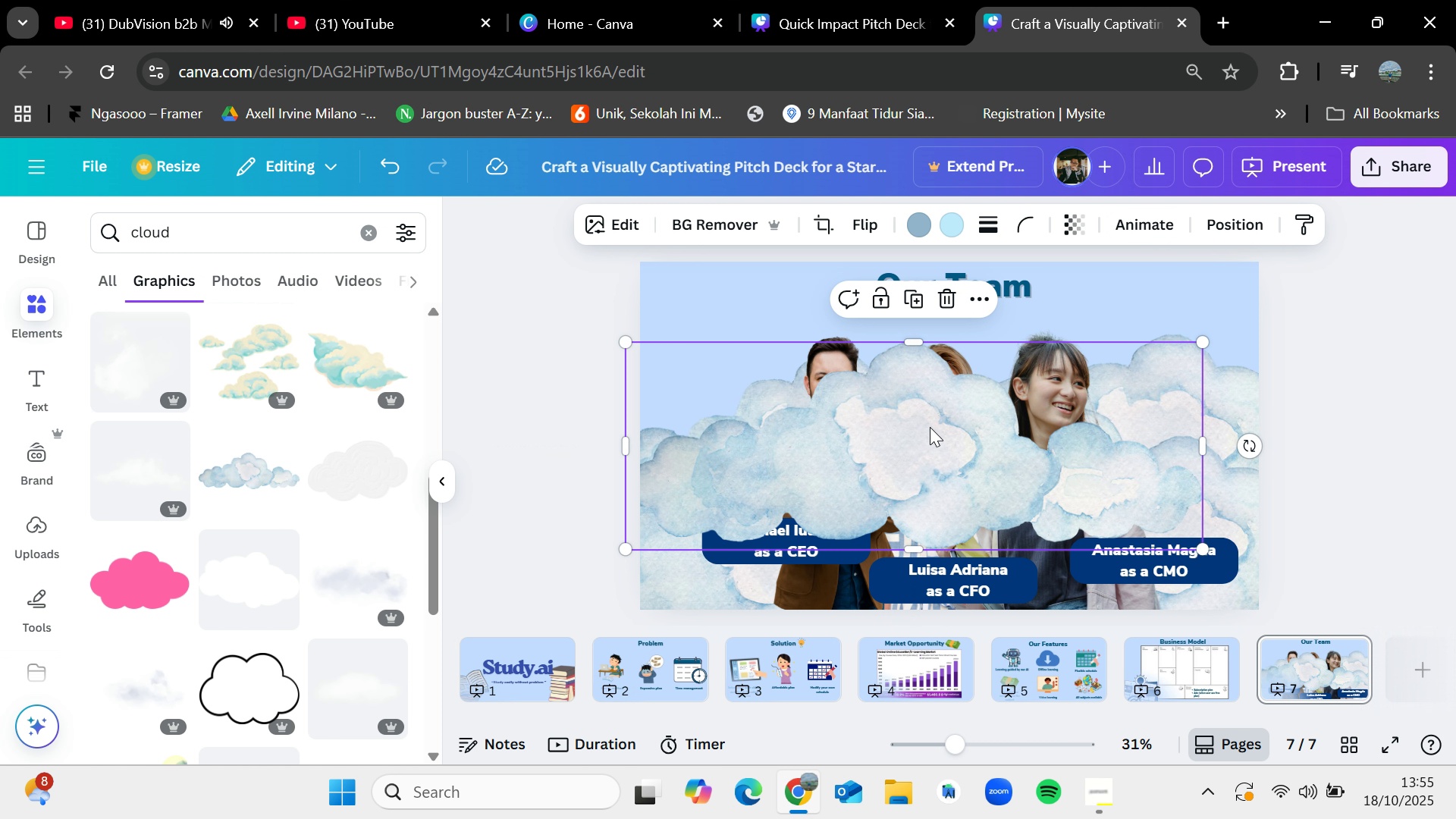 
left_click_drag(start_coordinate=[923, 435], to_coordinate=[980, 434])
 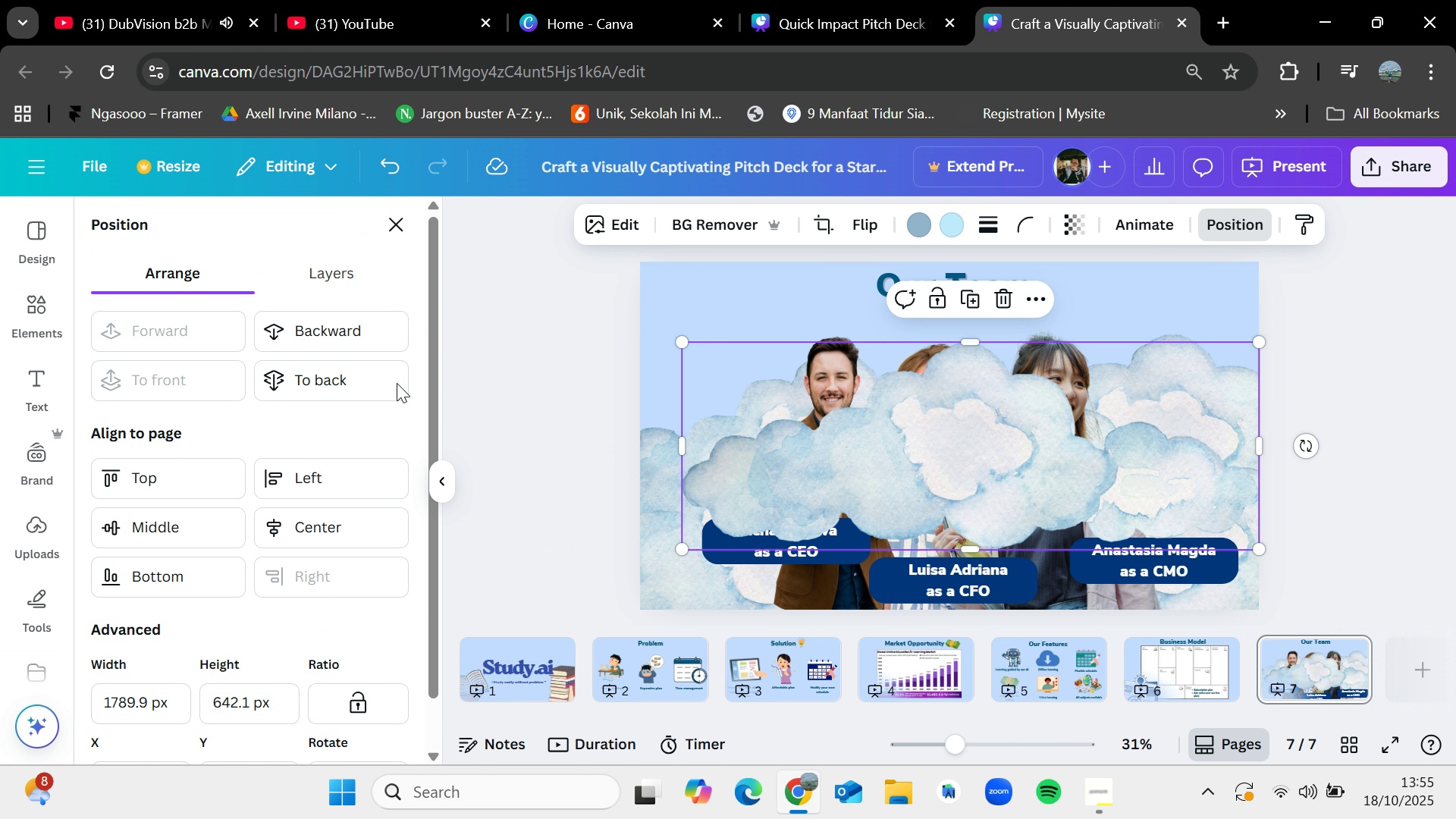 
left_click([381, 384])
 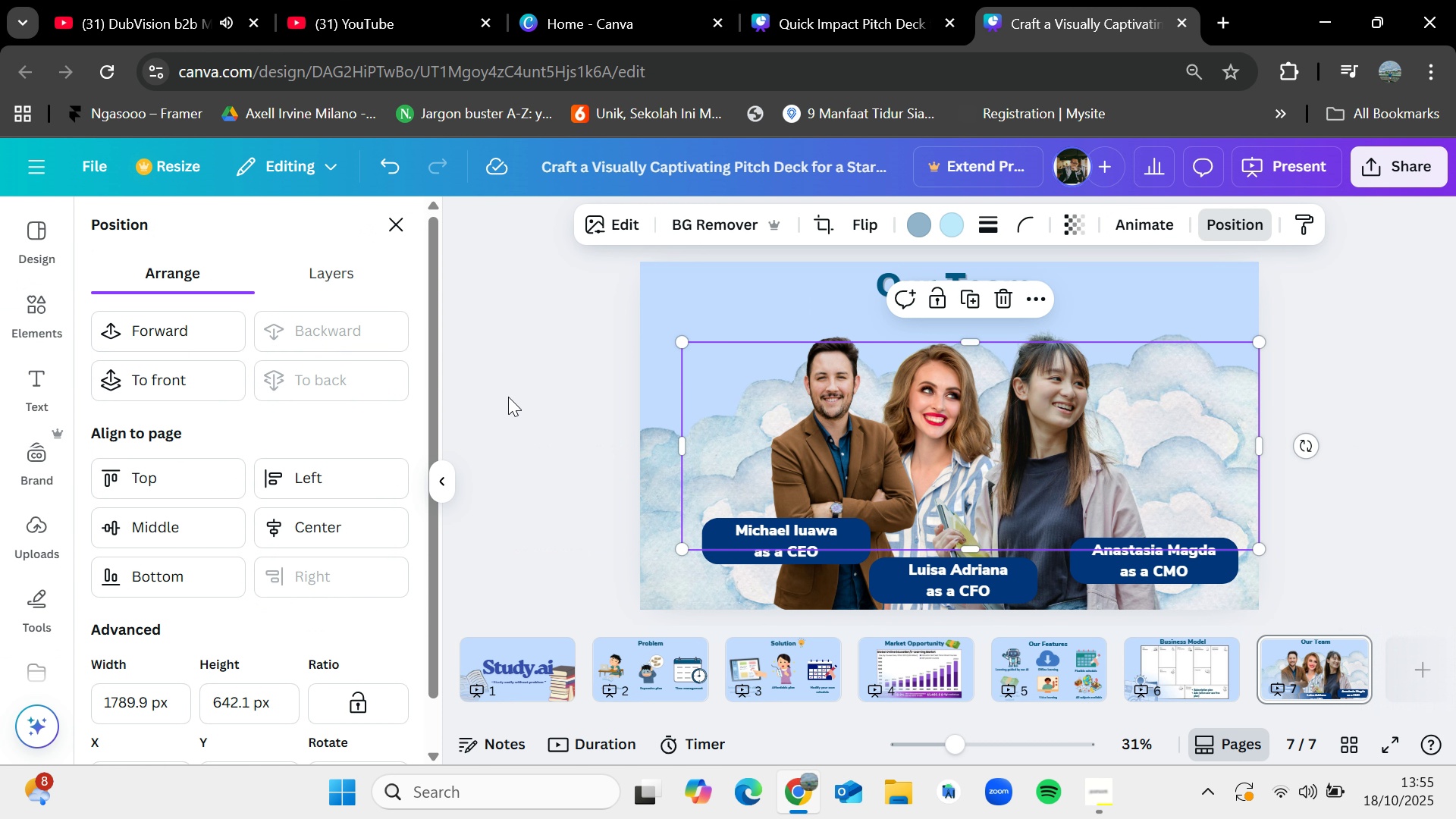 
left_click([508, 397])
 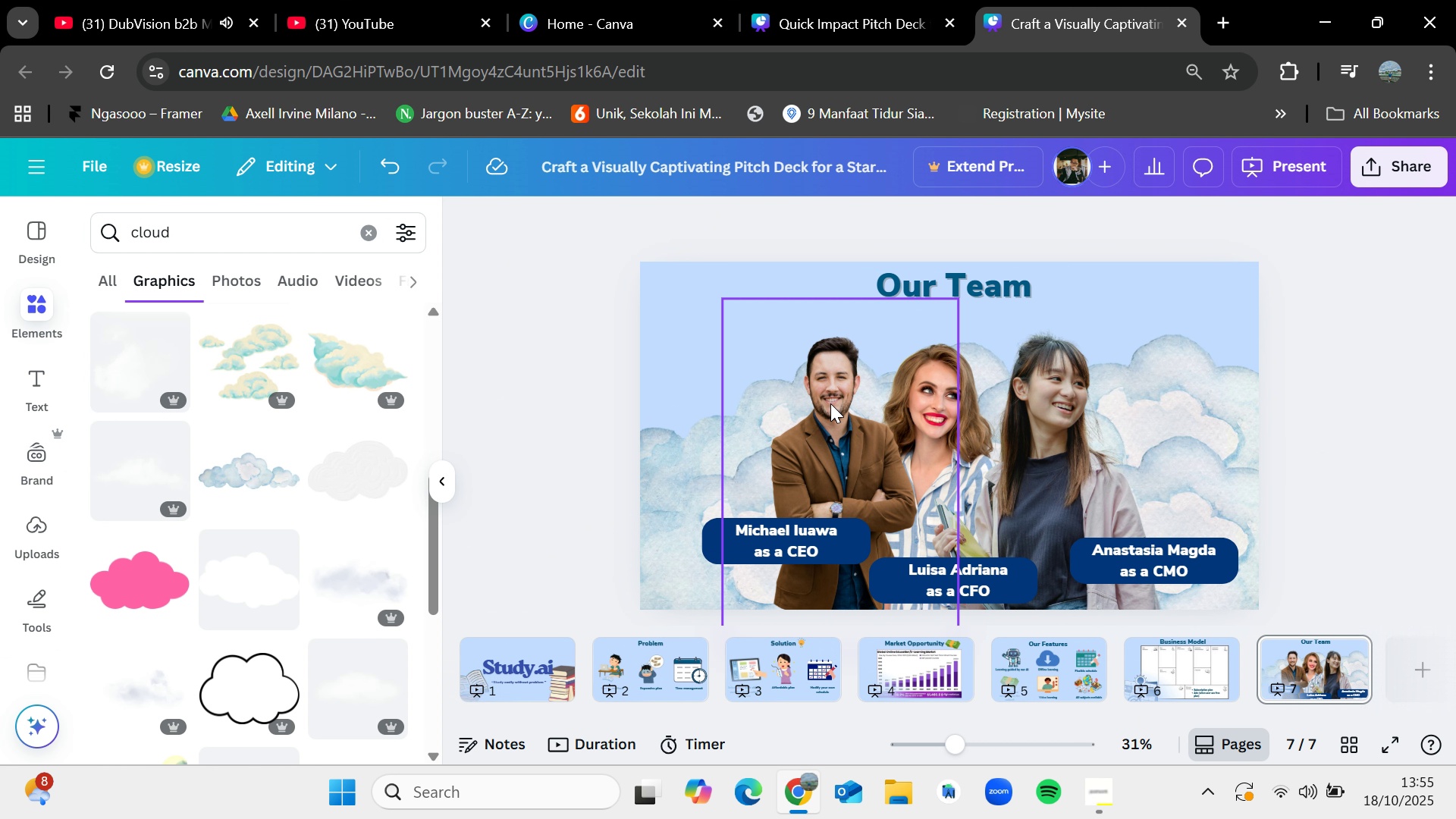 
hold_key(key=ShiftLeft, duration=1.52)
left_click([827, 430])
 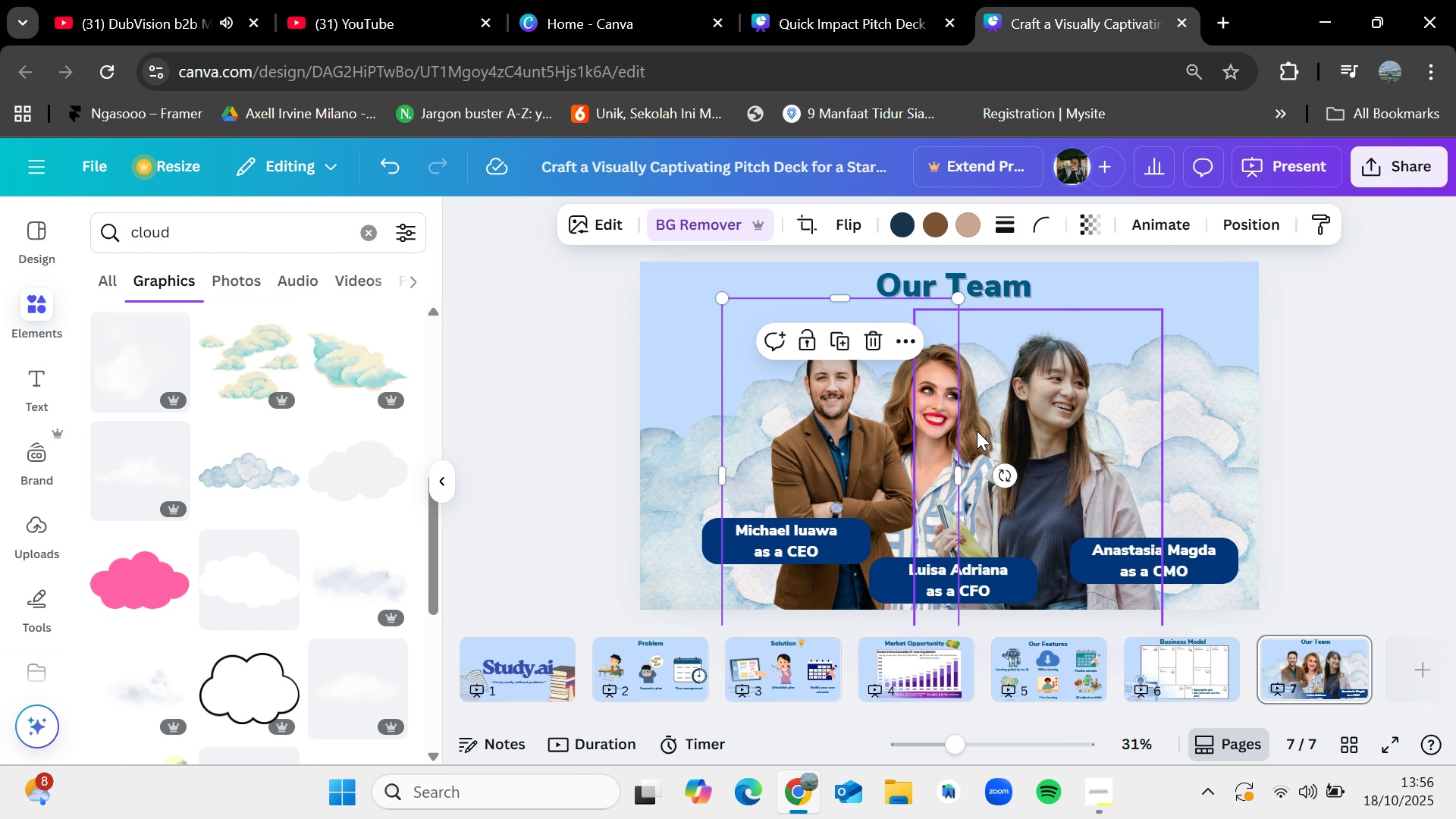 
hold_key(key=ShiftLeft, duration=1.52)
left_click([943, 391])
 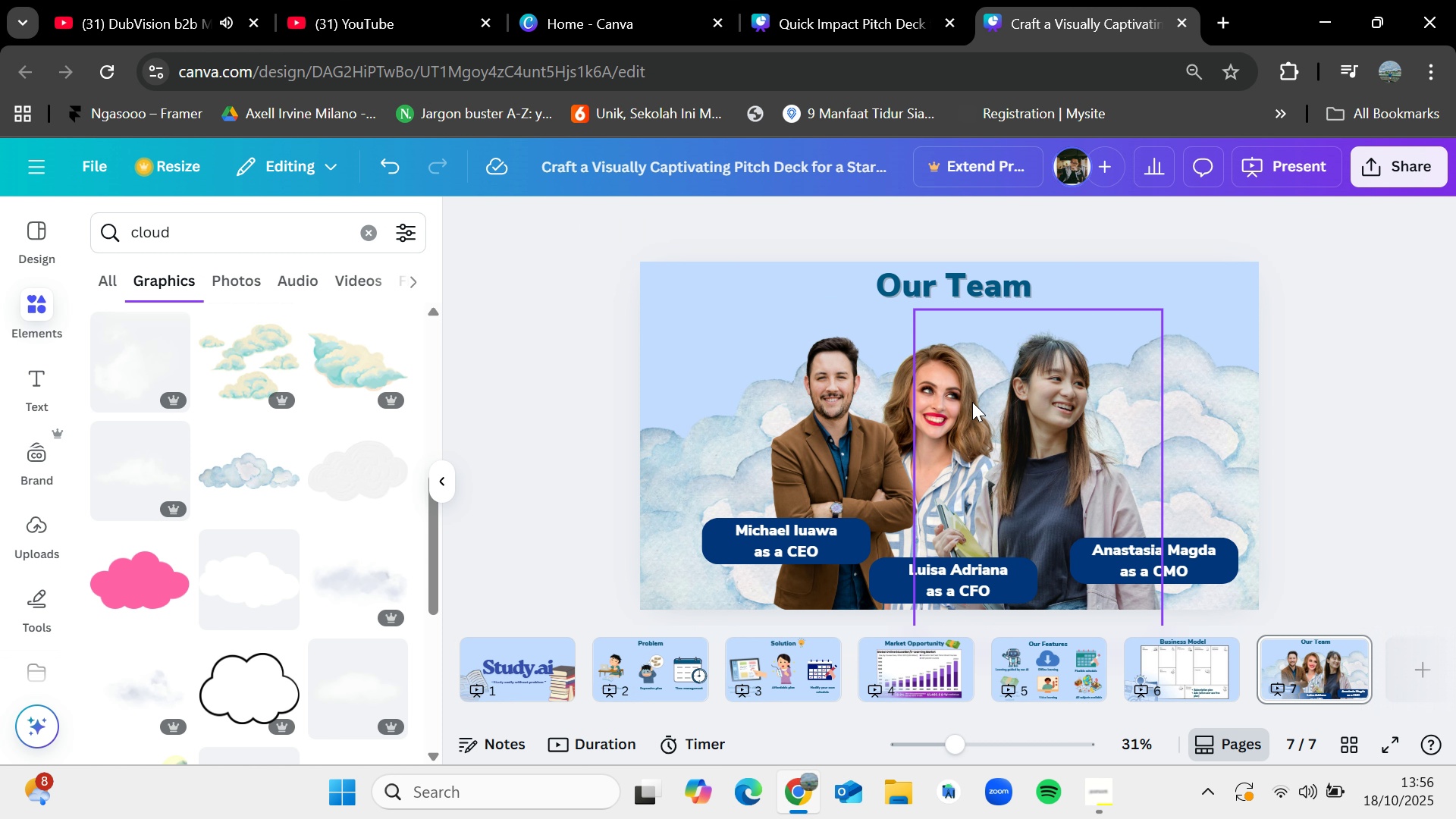 
hold_key(key=ShiftLeft, duration=1.52)
left_click([972, 402])
 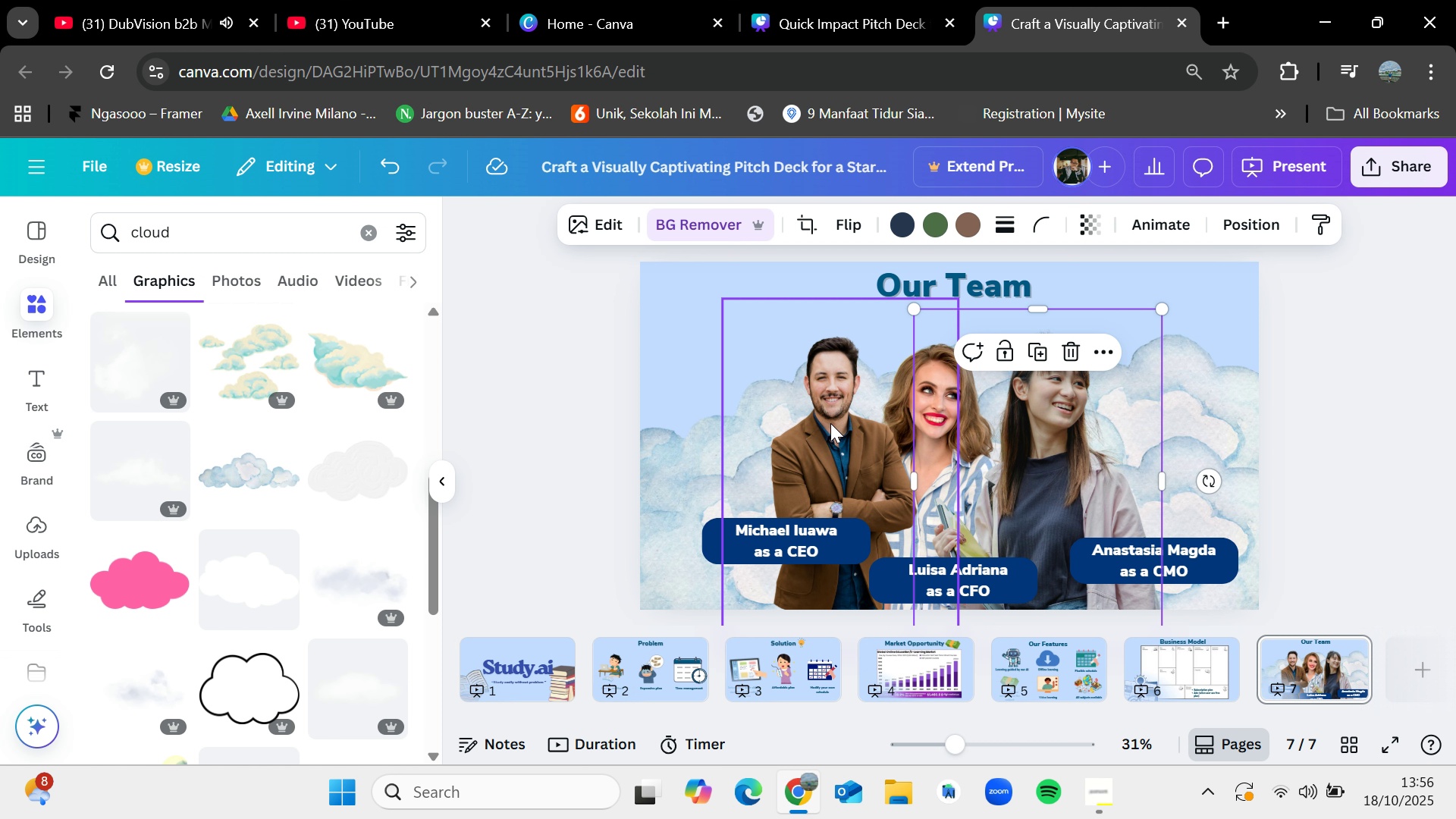 
left_click([830, 423])
 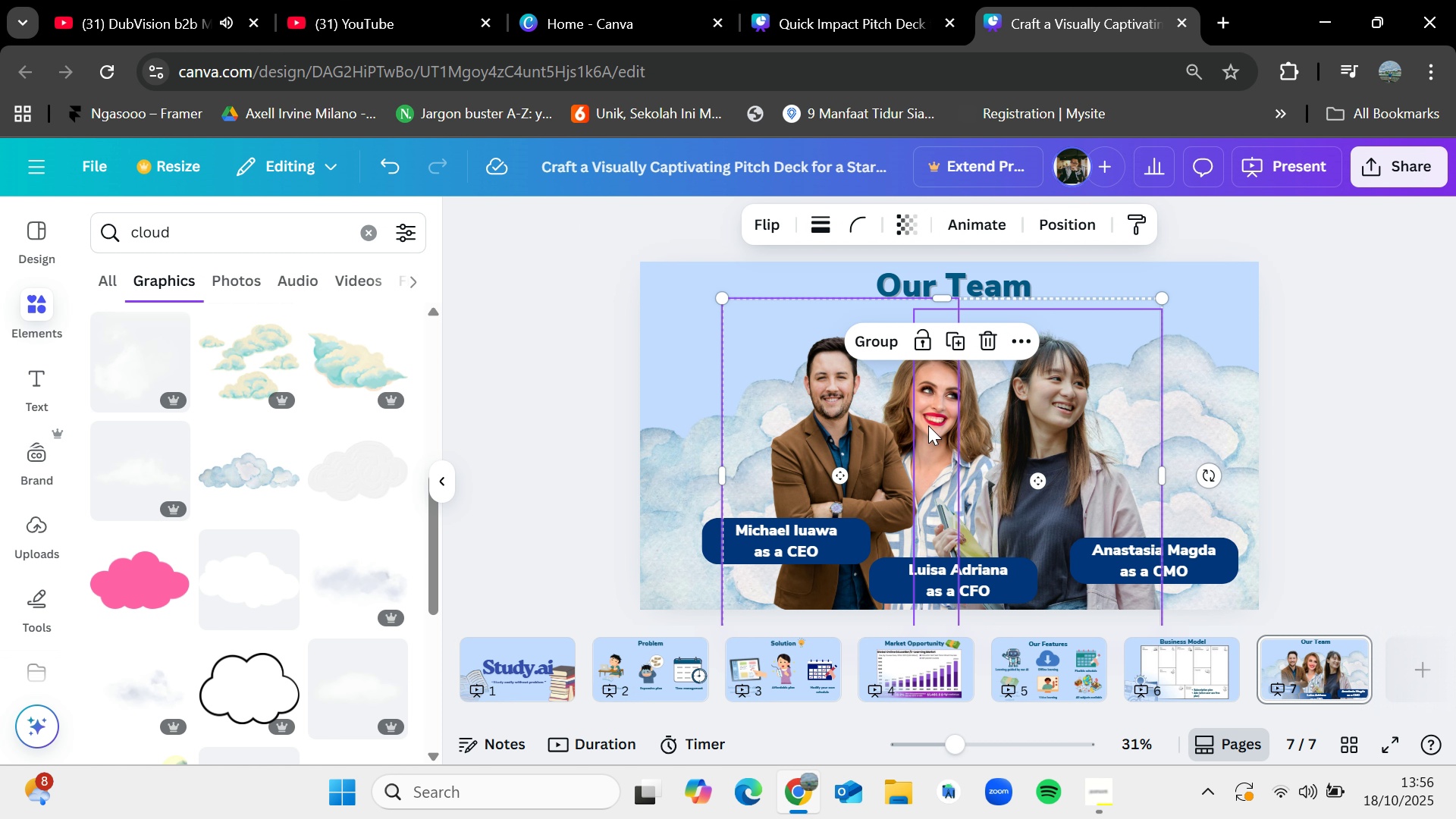 
hold_key(key=ShiftLeft, duration=1.5)
left_click([944, 422])
 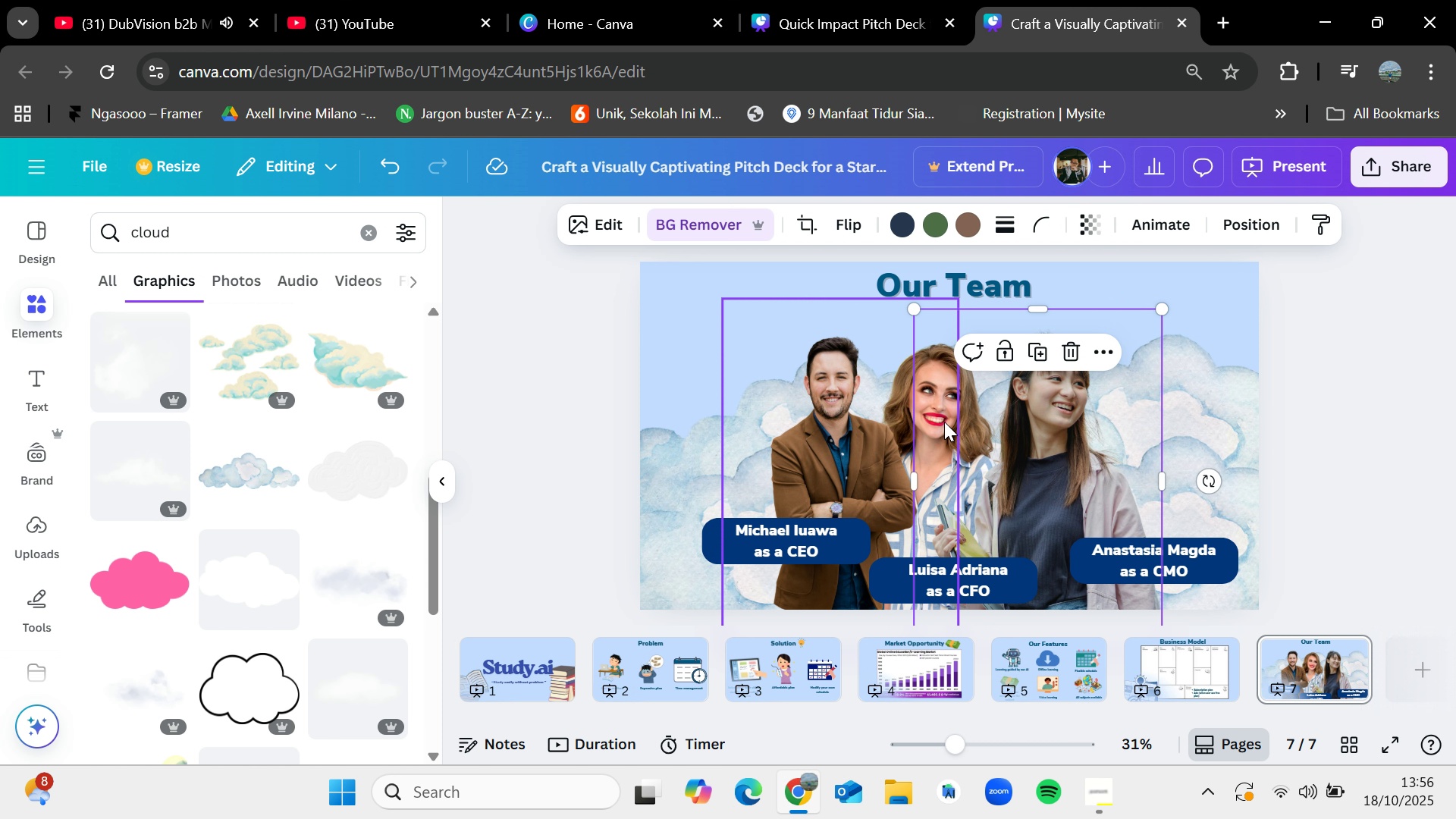 
hold_key(key=ShiftLeft, duration=1.51)
left_click([780, 543])
 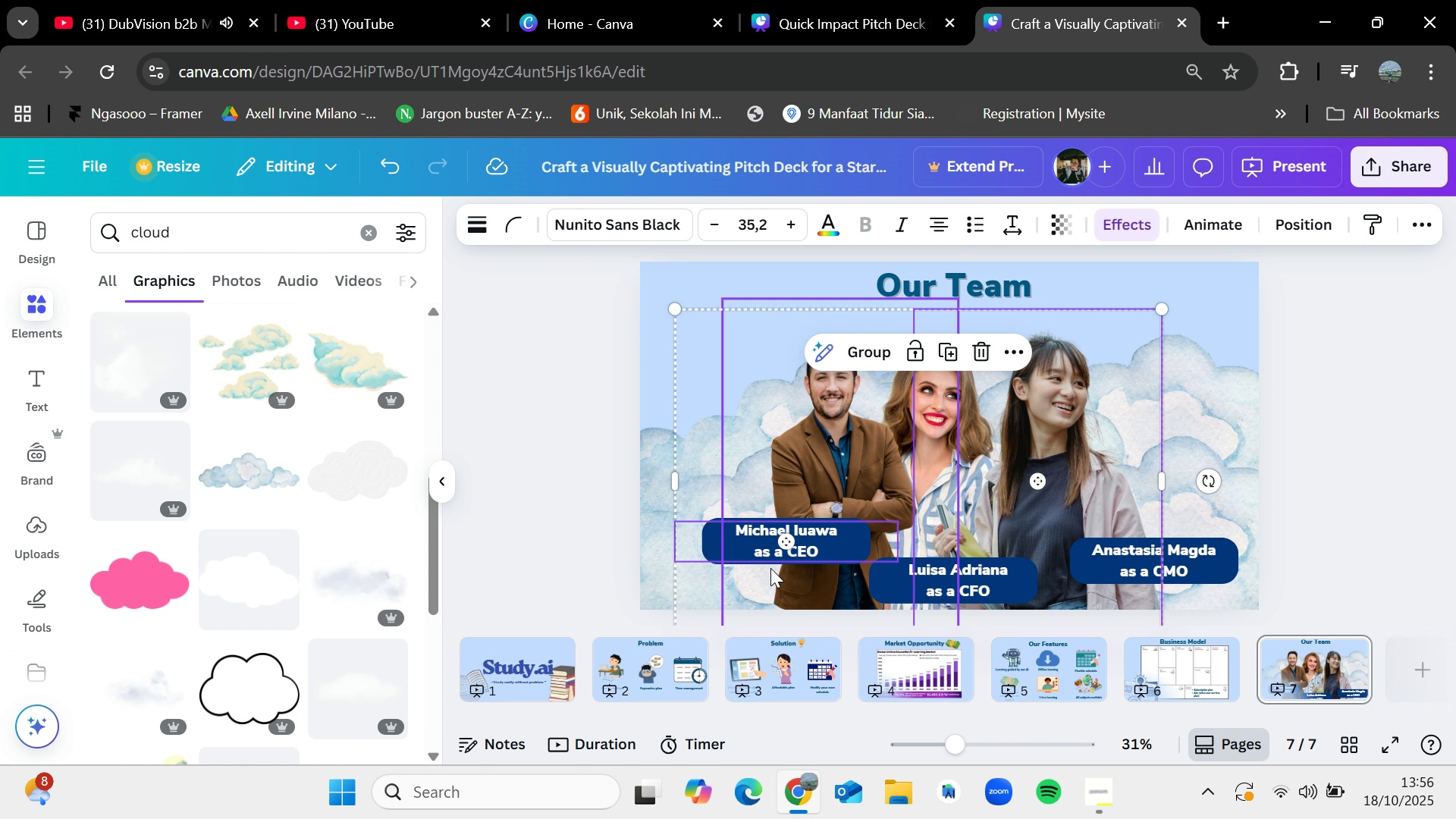 
hold_key(key=ShiftLeft, duration=1.52)
 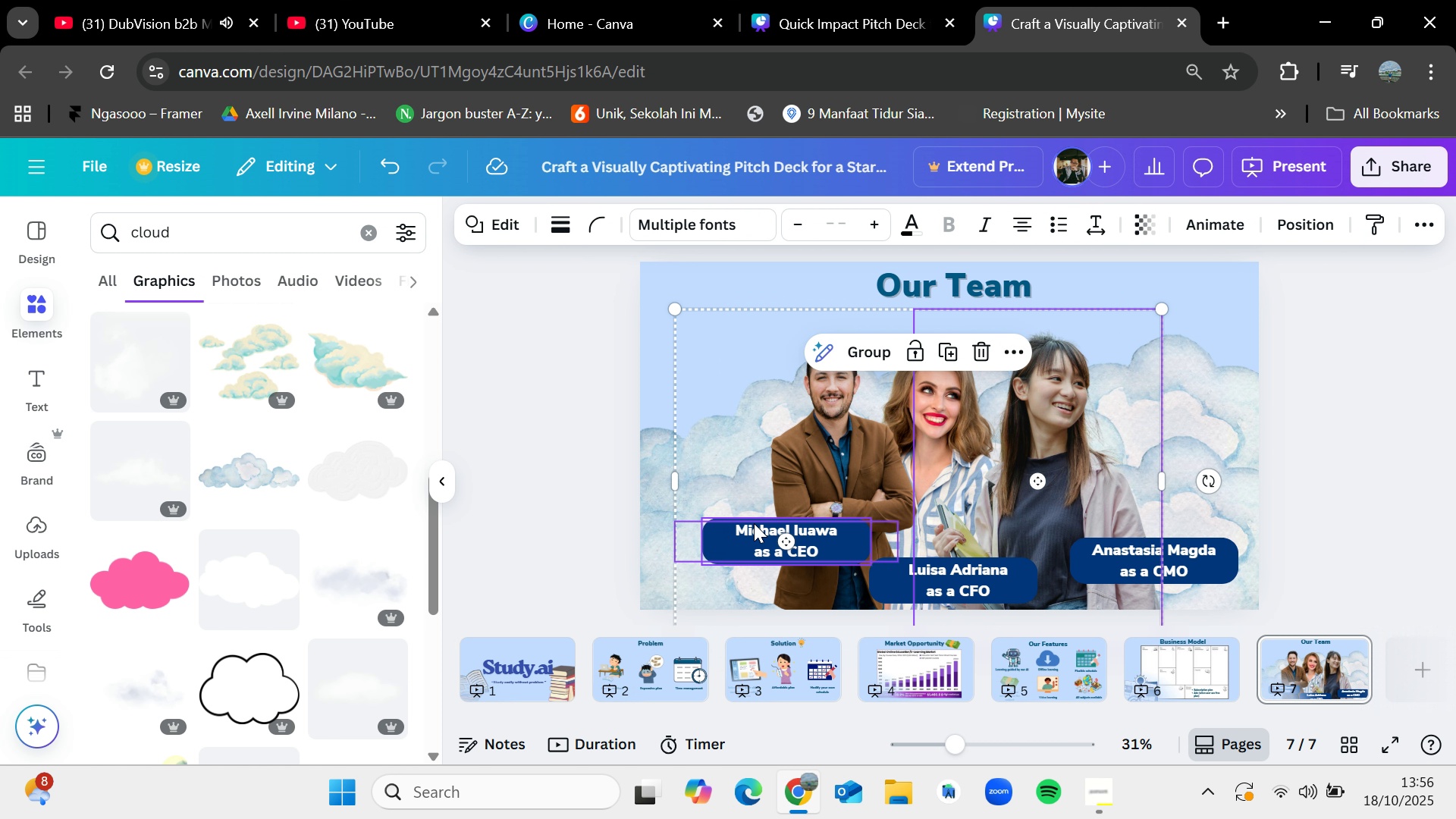 
hold_key(key=ShiftLeft, duration=1.5)
left_click([719, 519])
 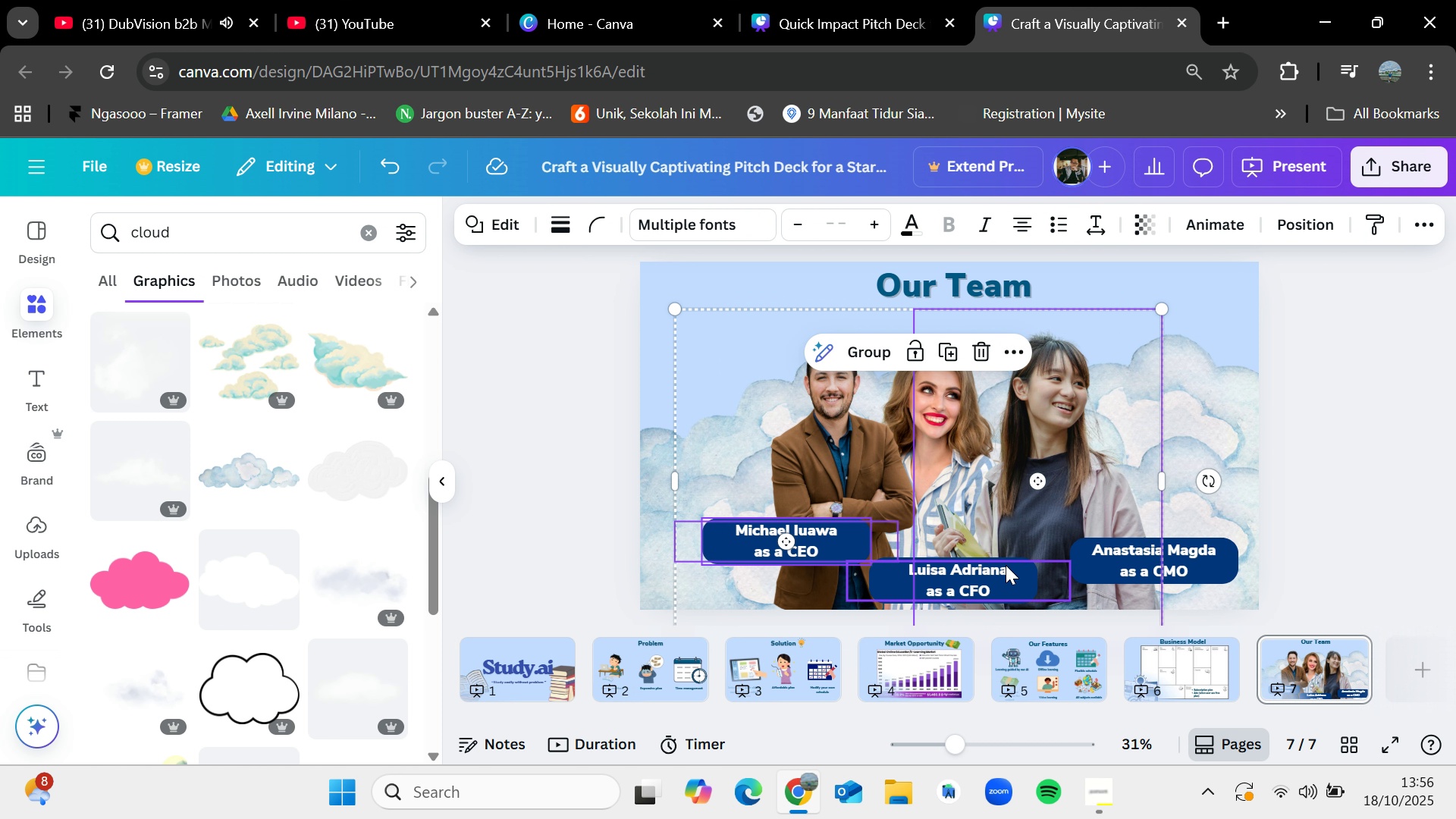 
left_click([1006, 565])
 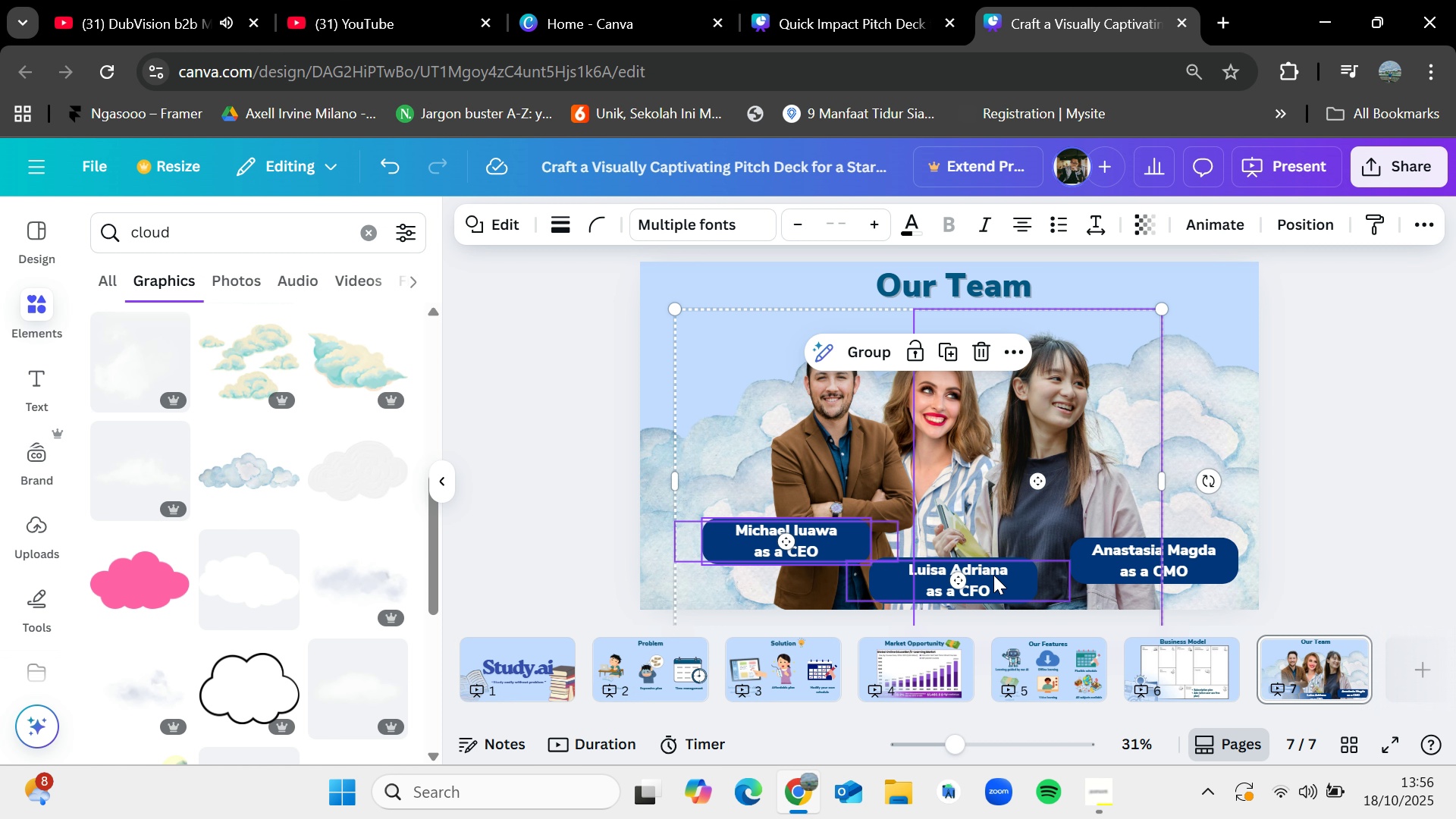 
hold_key(key=ShiftLeft, duration=1.51)
left_click([985, 576])
 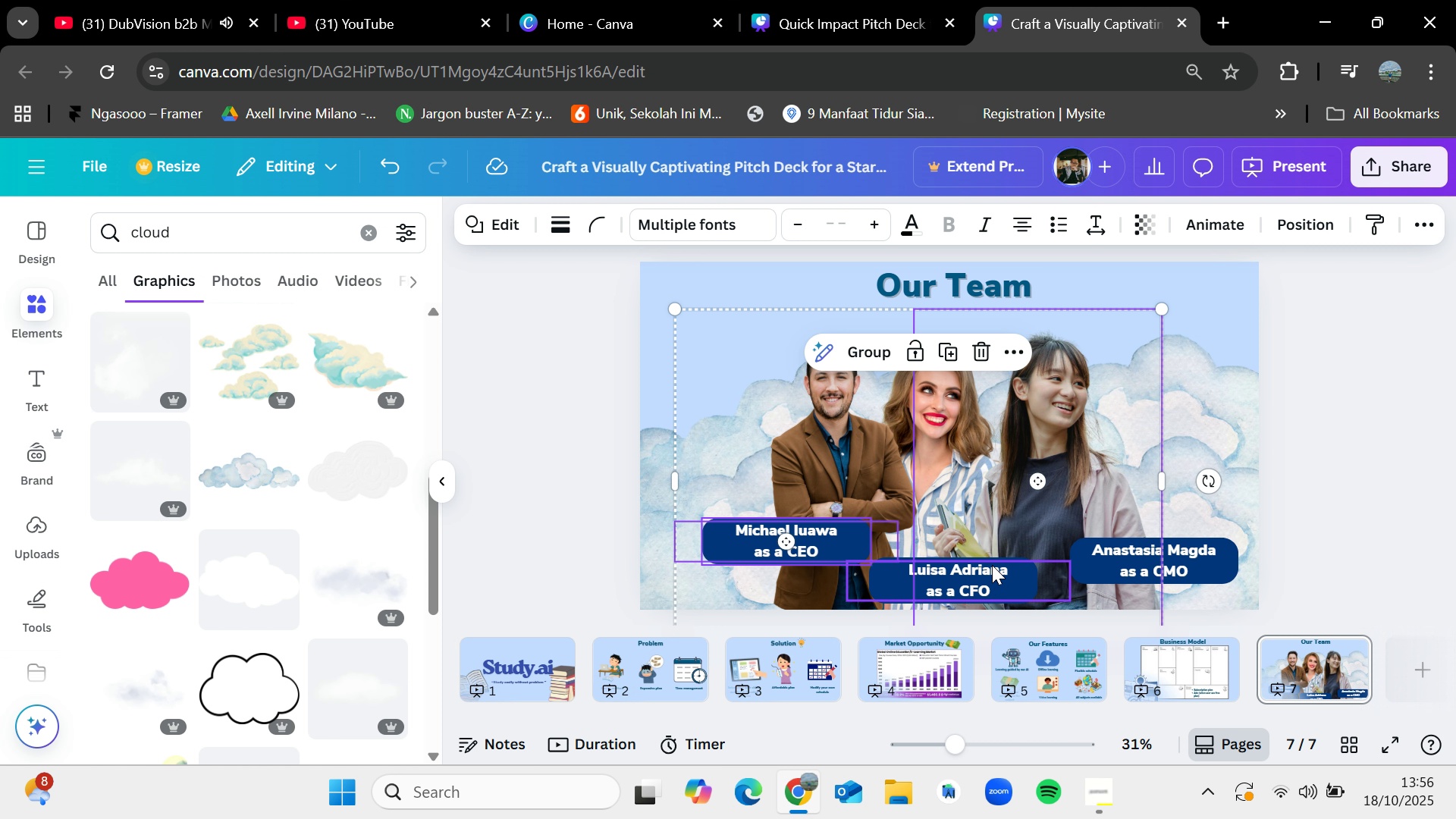 
hold_key(key=ShiftLeft, duration=1.51)
left_click([998, 560])
 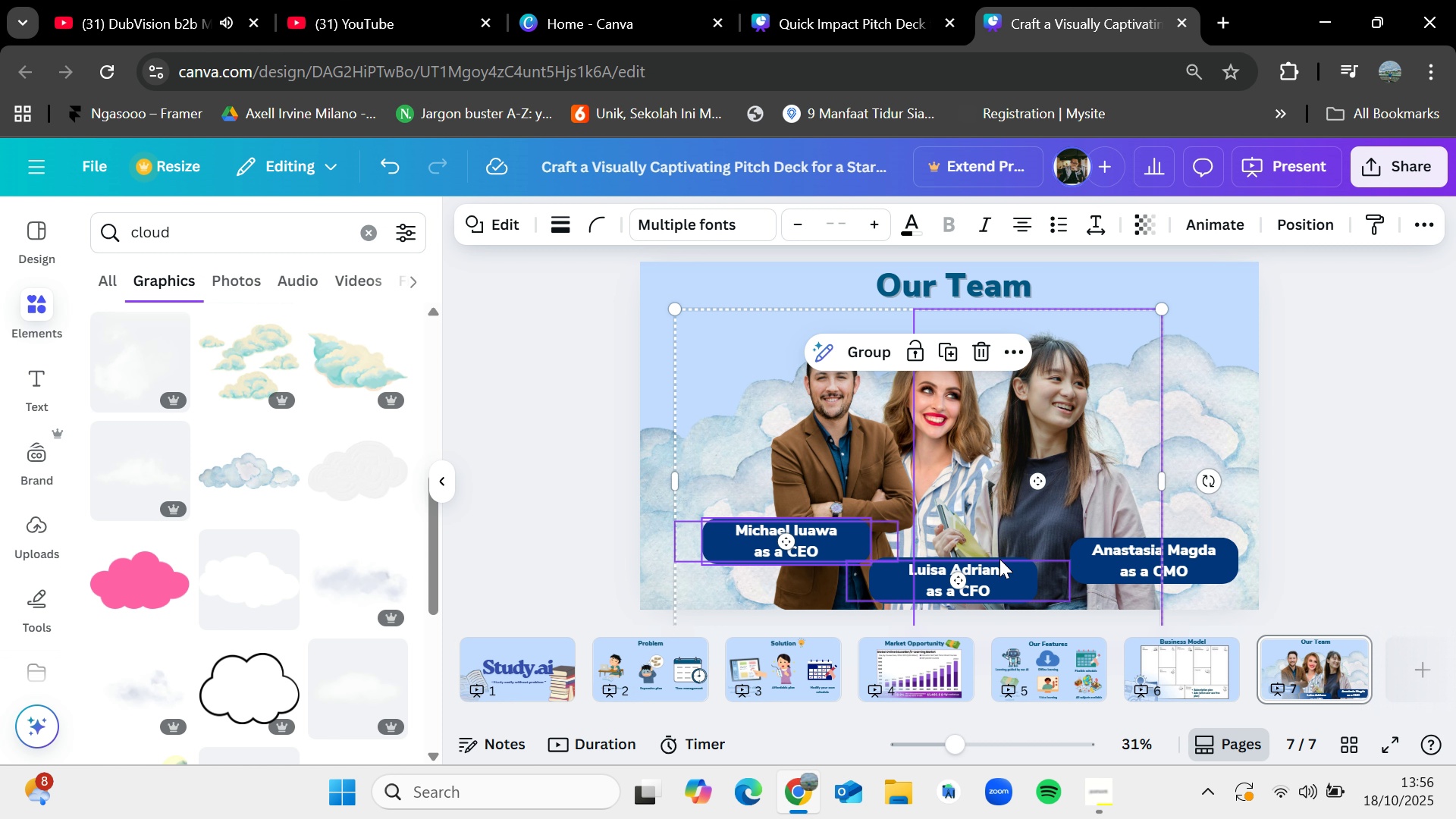 
hold_key(key=ShiftLeft, duration=1.5)
left_click([987, 579])
 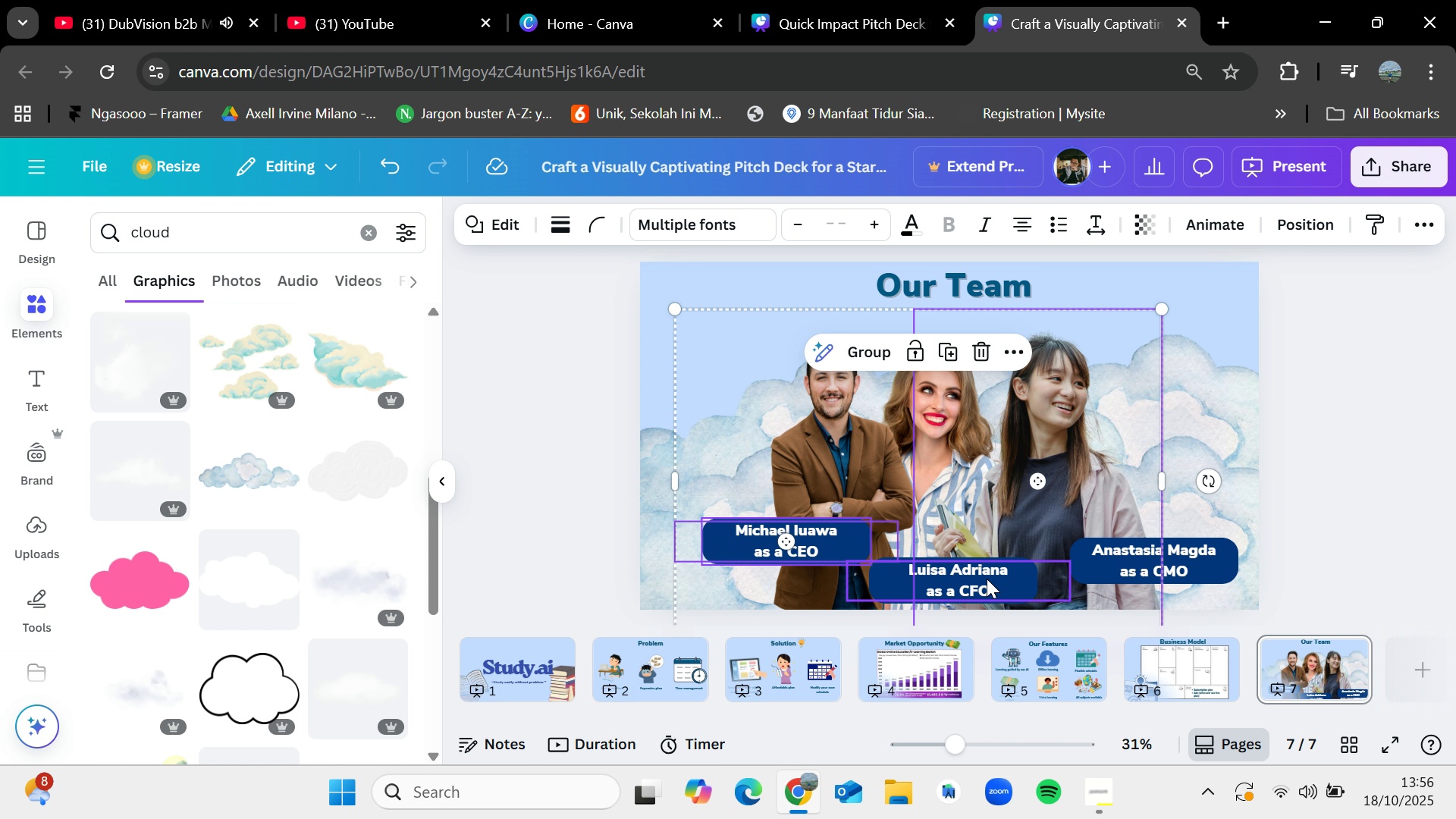 
hold_key(key=ShiftLeft, duration=1.51)
left_click([1104, 546])
 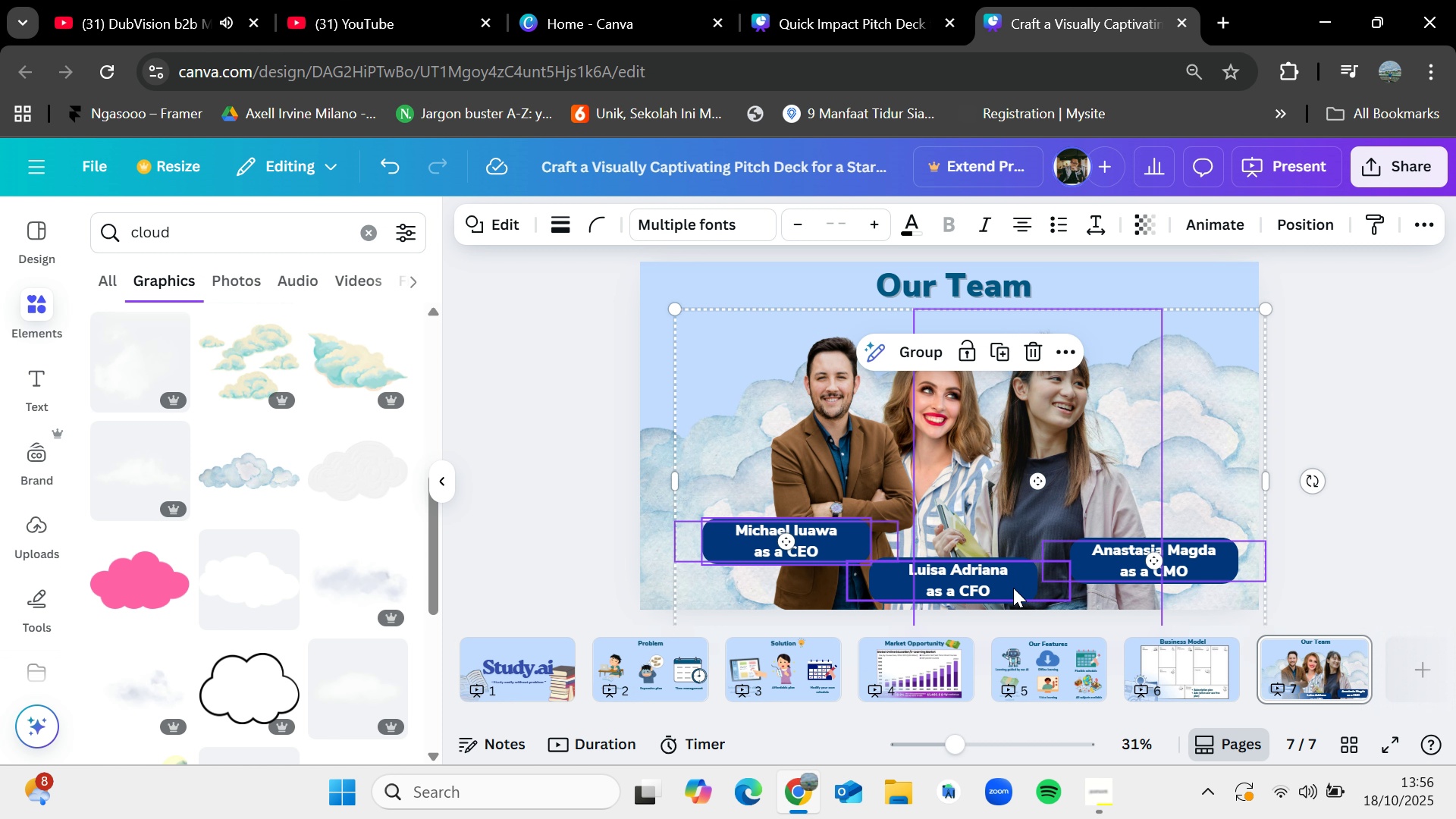 
hold_key(key=ShiftLeft, duration=1.51)
left_click([1009, 588])
 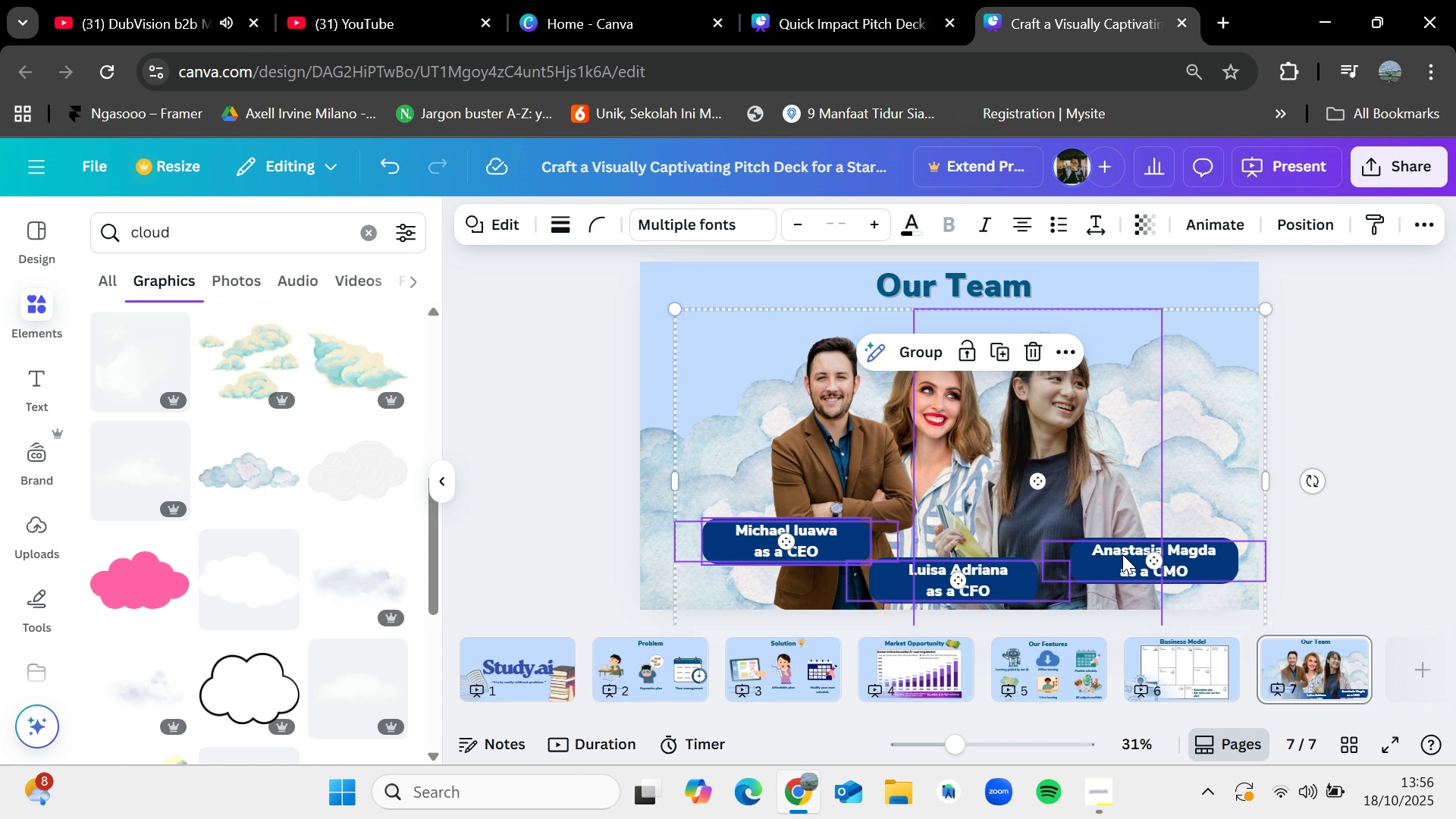 
left_click([1122, 554])
 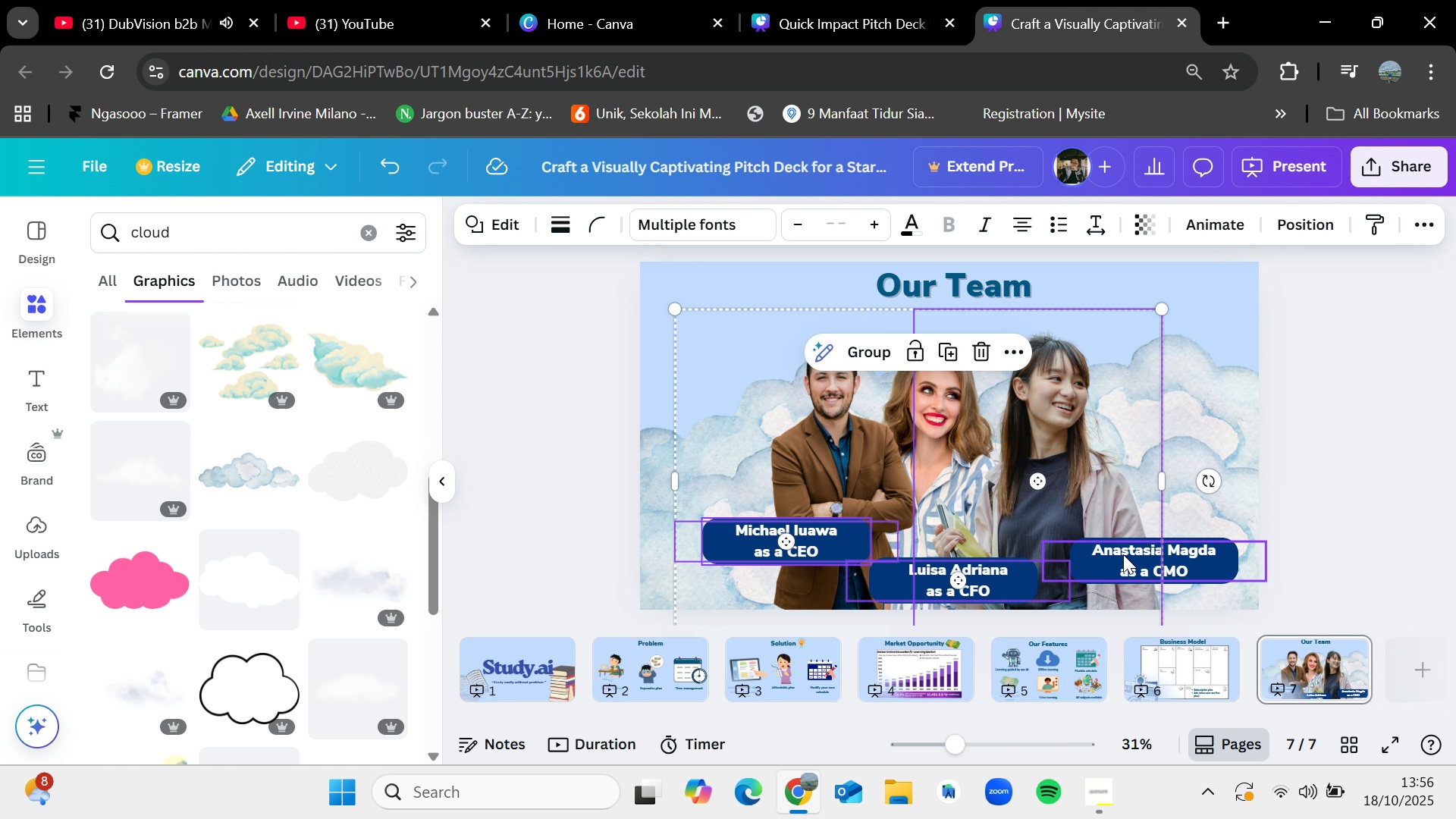 
hold_key(key=ShiftLeft, duration=1.51)
left_click([974, 588])
 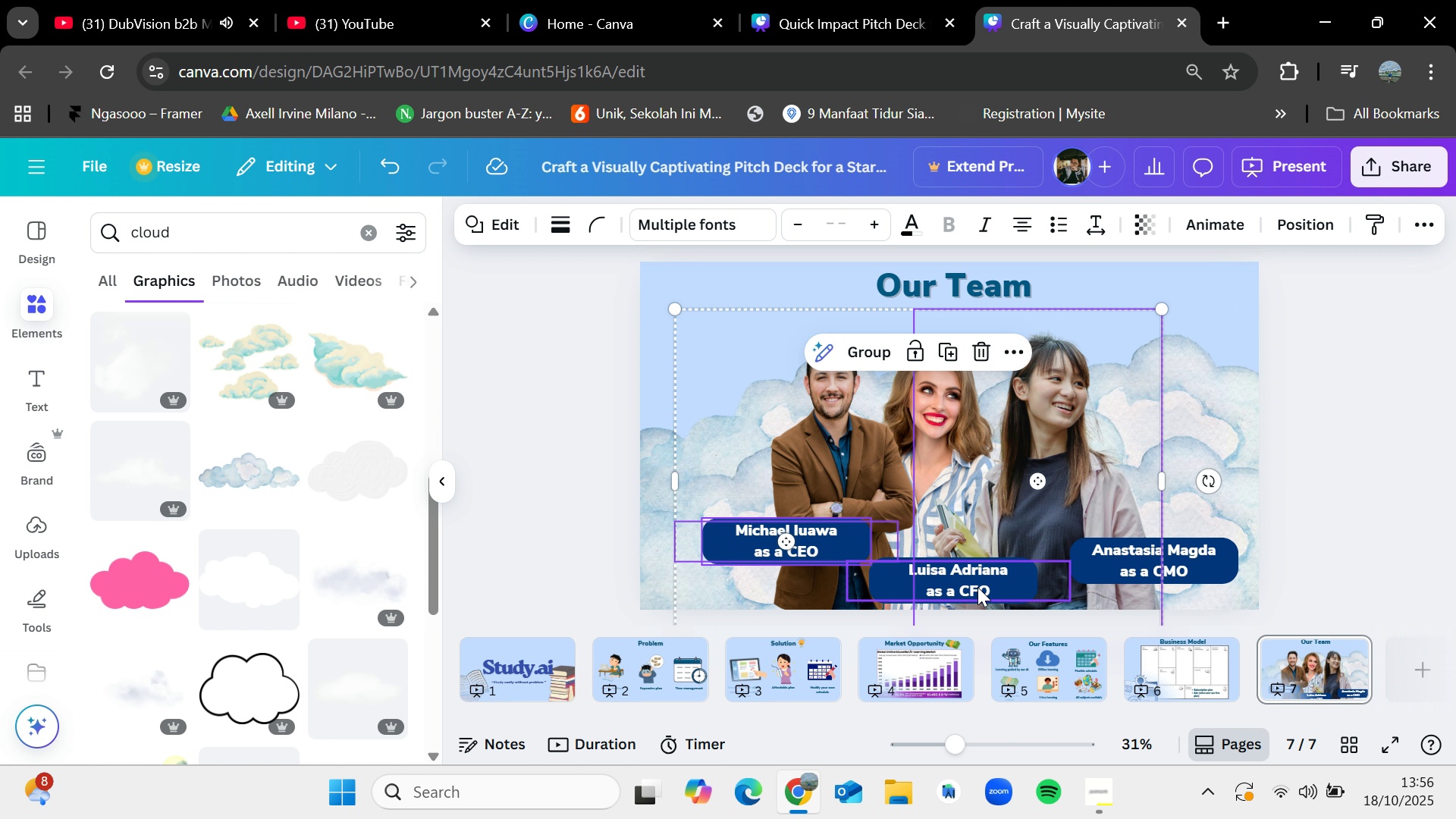 
hold_key(key=ShiftLeft, duration=0.87)
 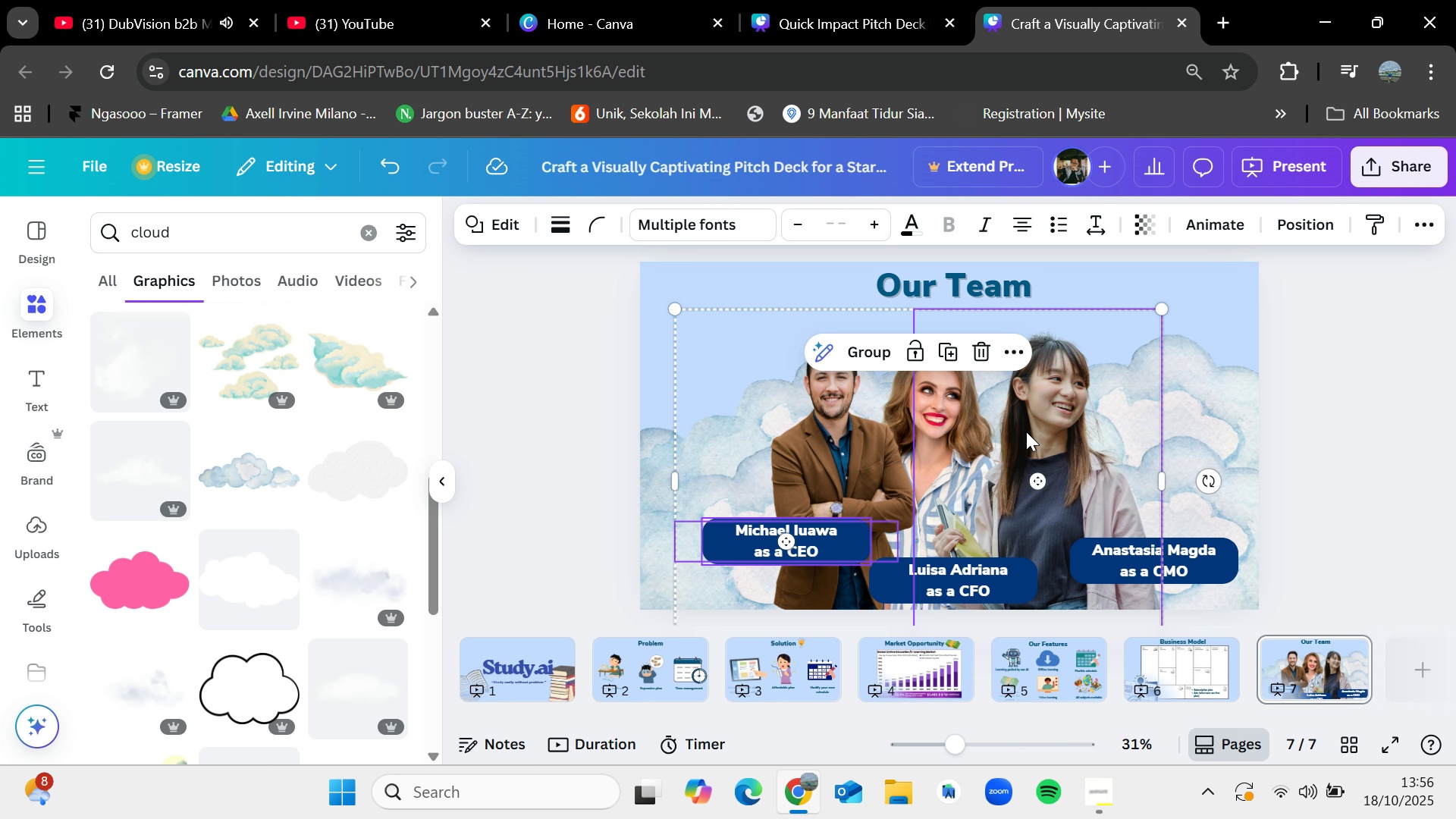 
left_click_drag(start_coordinate=[1025, 432], to_coordinate=[1037, 419])
 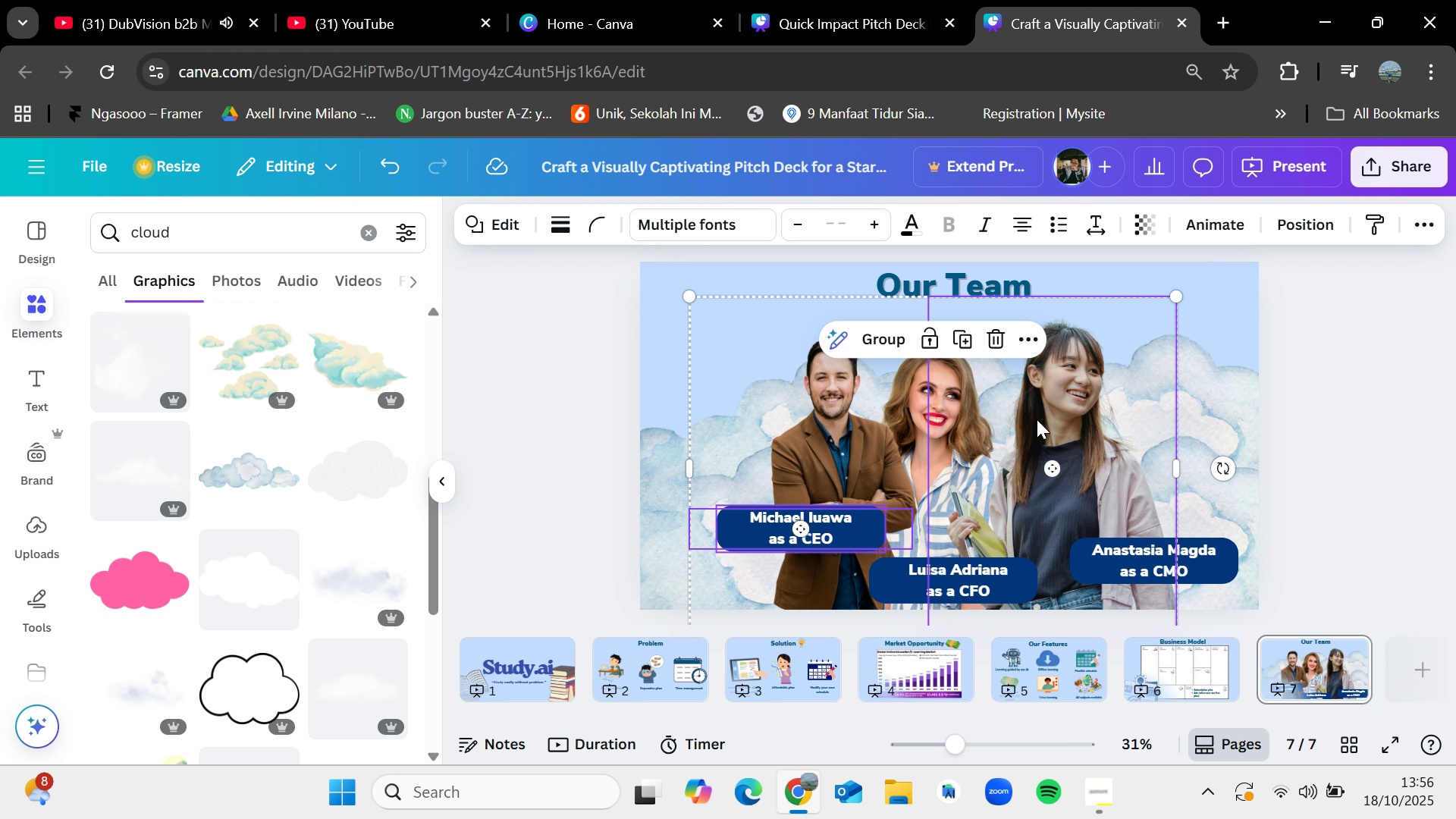 
key(Control+Z)
 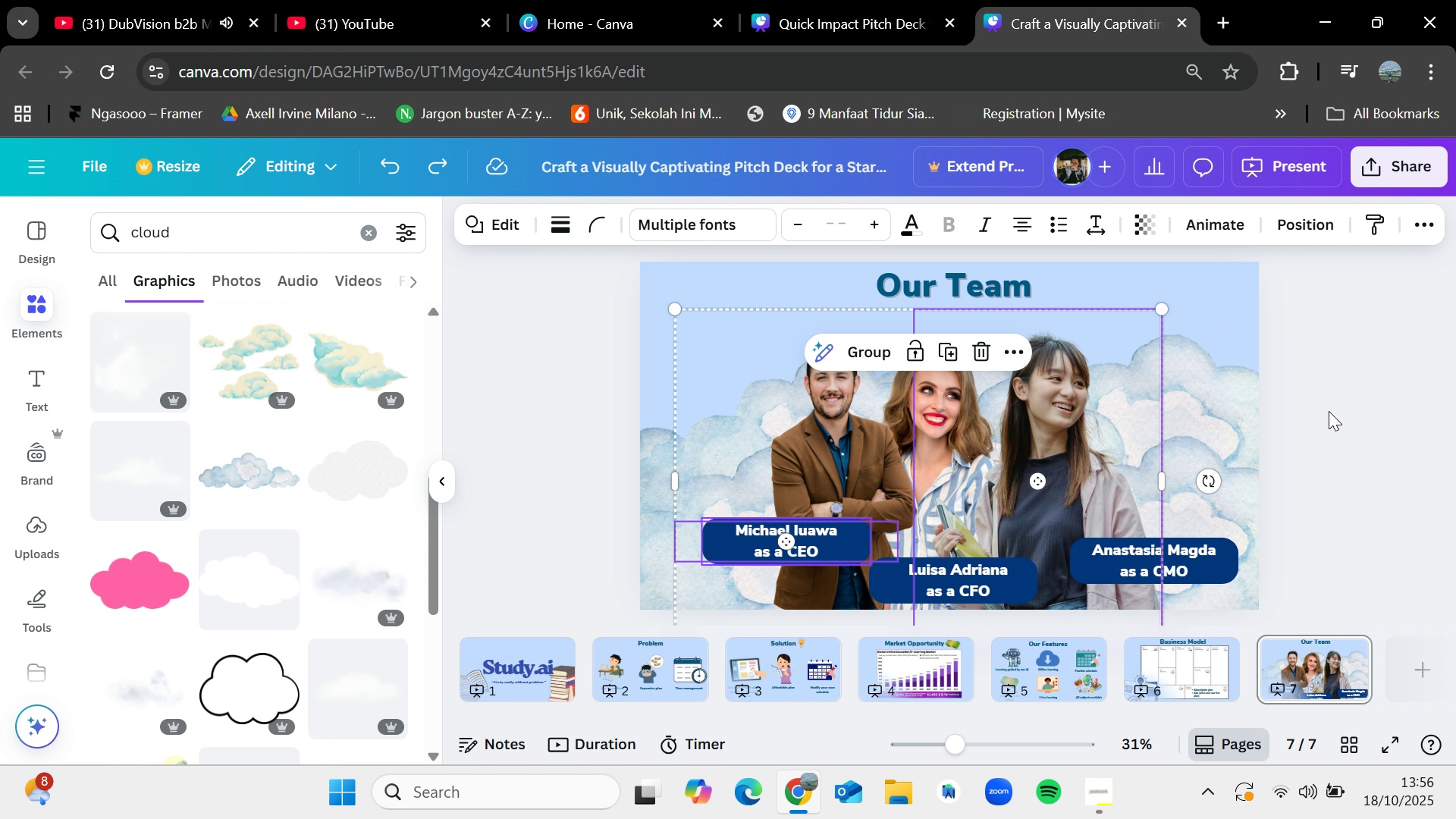 
left_click([1329, 411])